 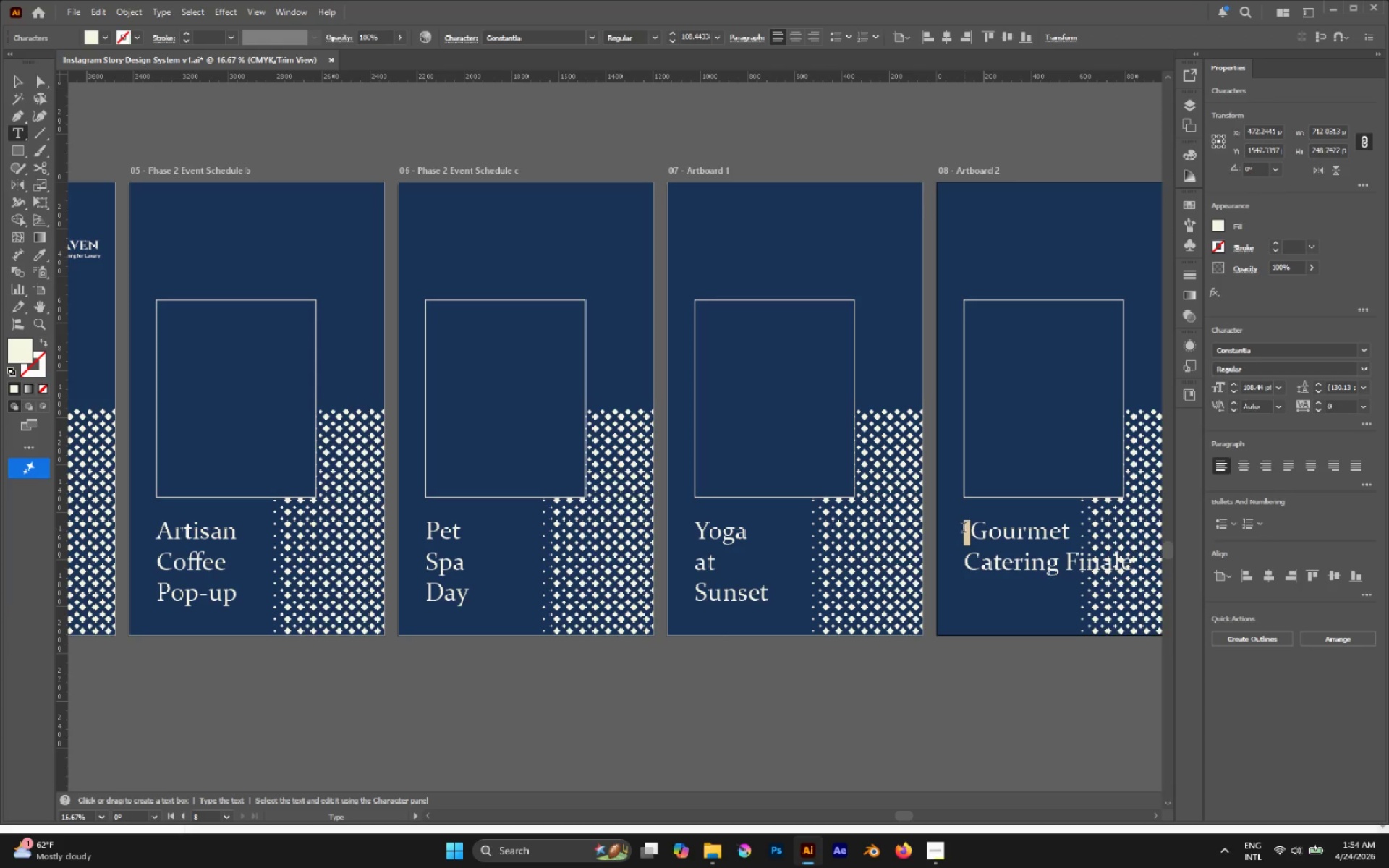 
key(Delete)
 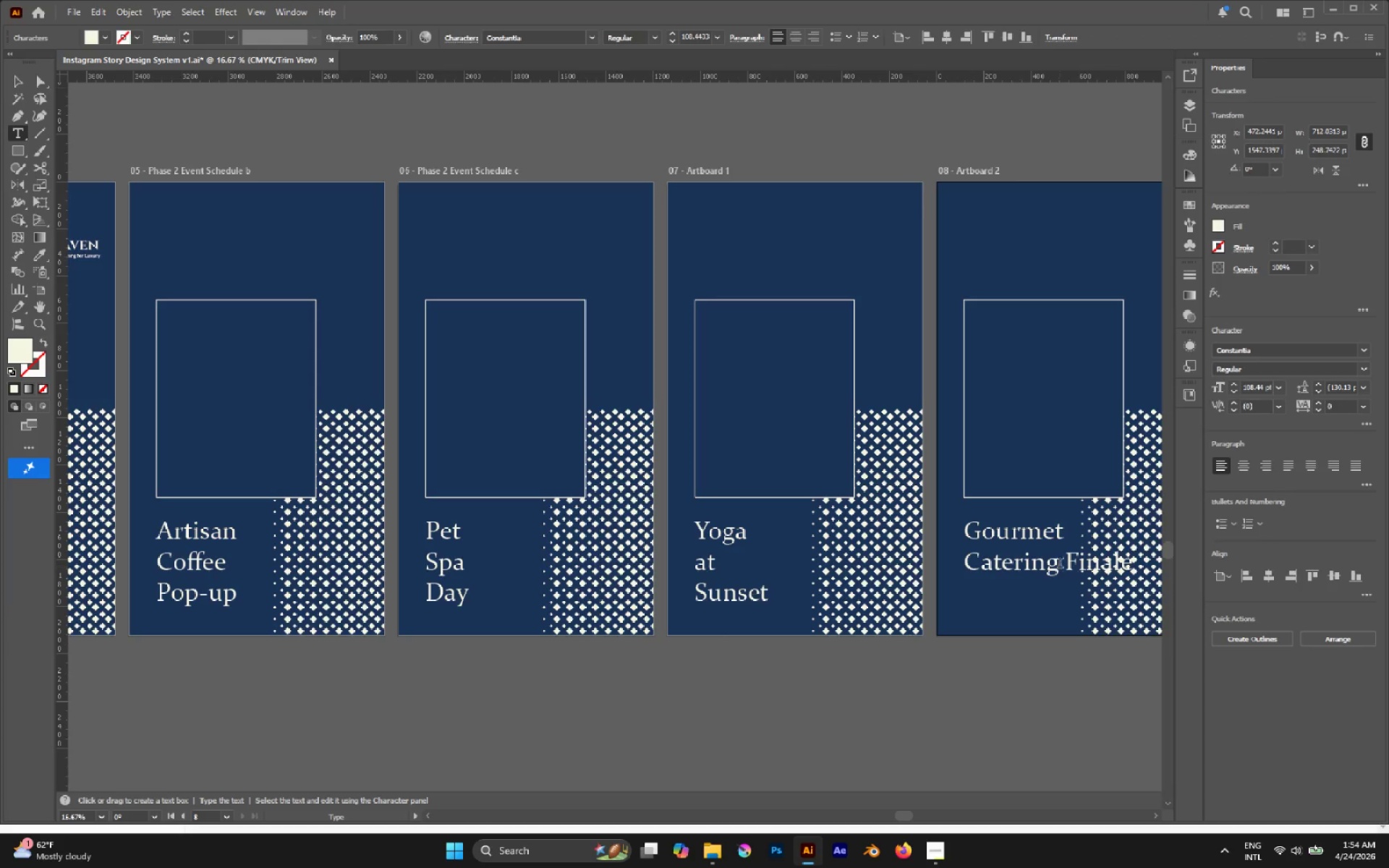 
left_click_drag(start_coordinate=[1063, 560], to_coordinate=[1056, 557])
 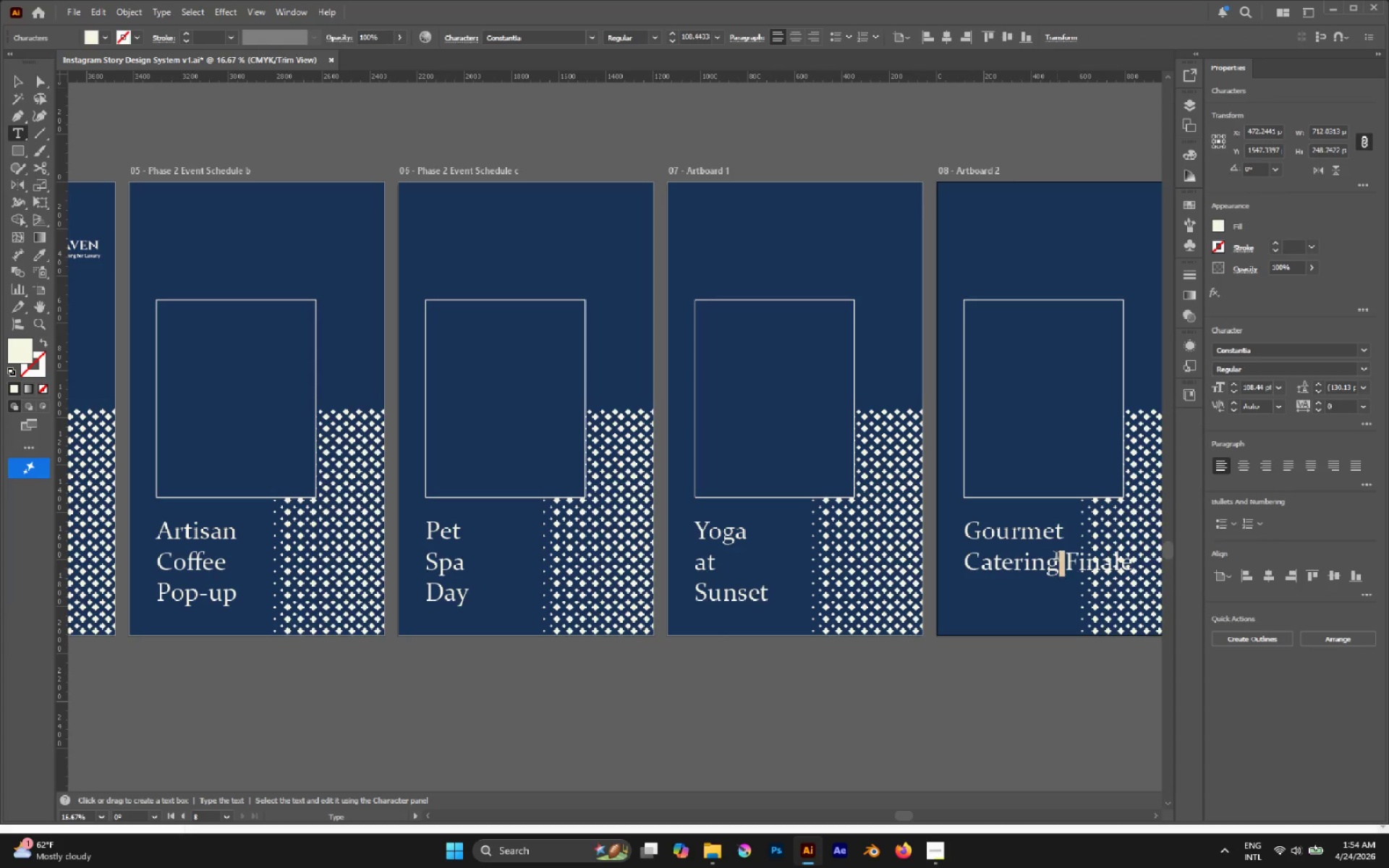 
key(Enter)
 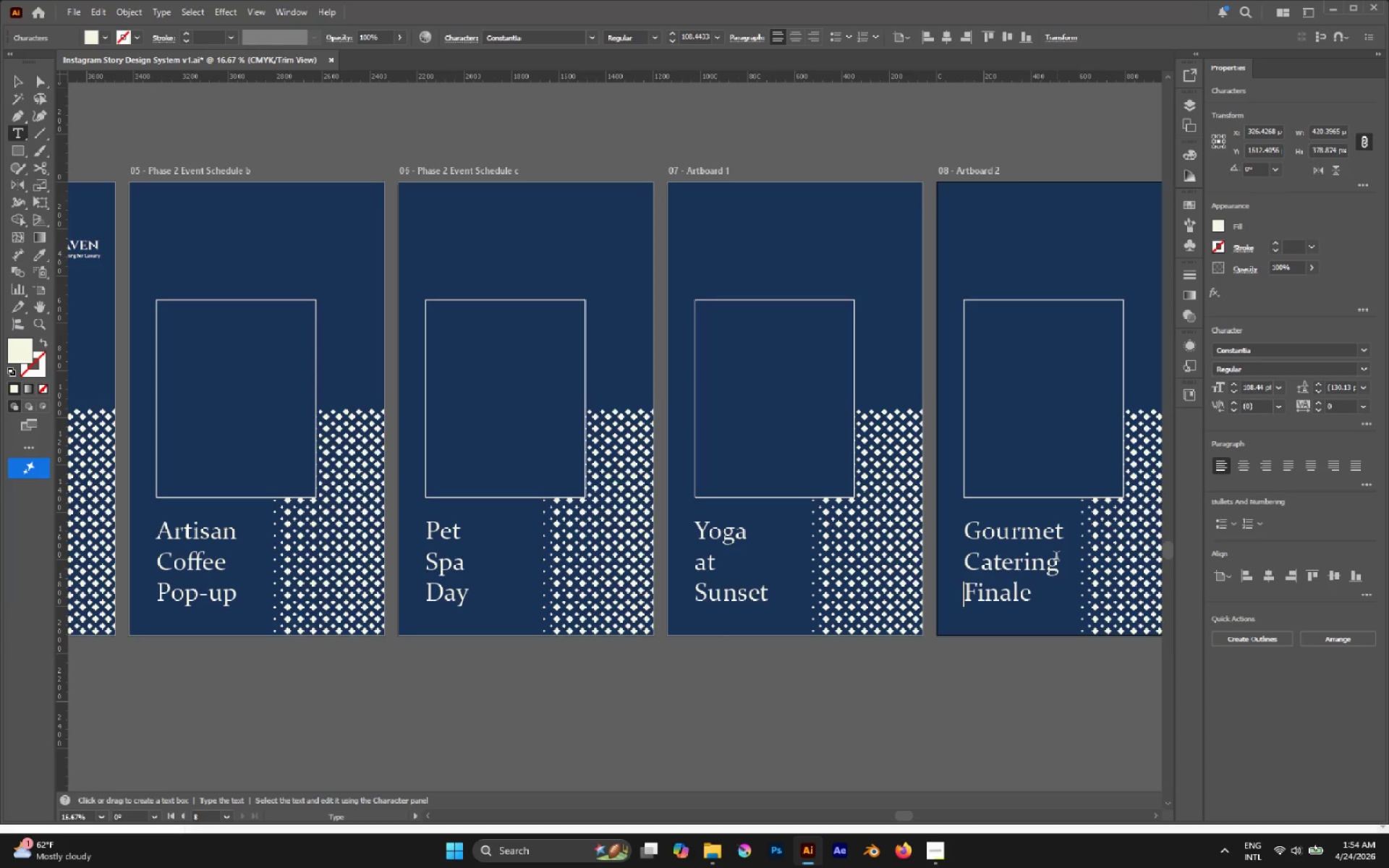 
key(Escape)
 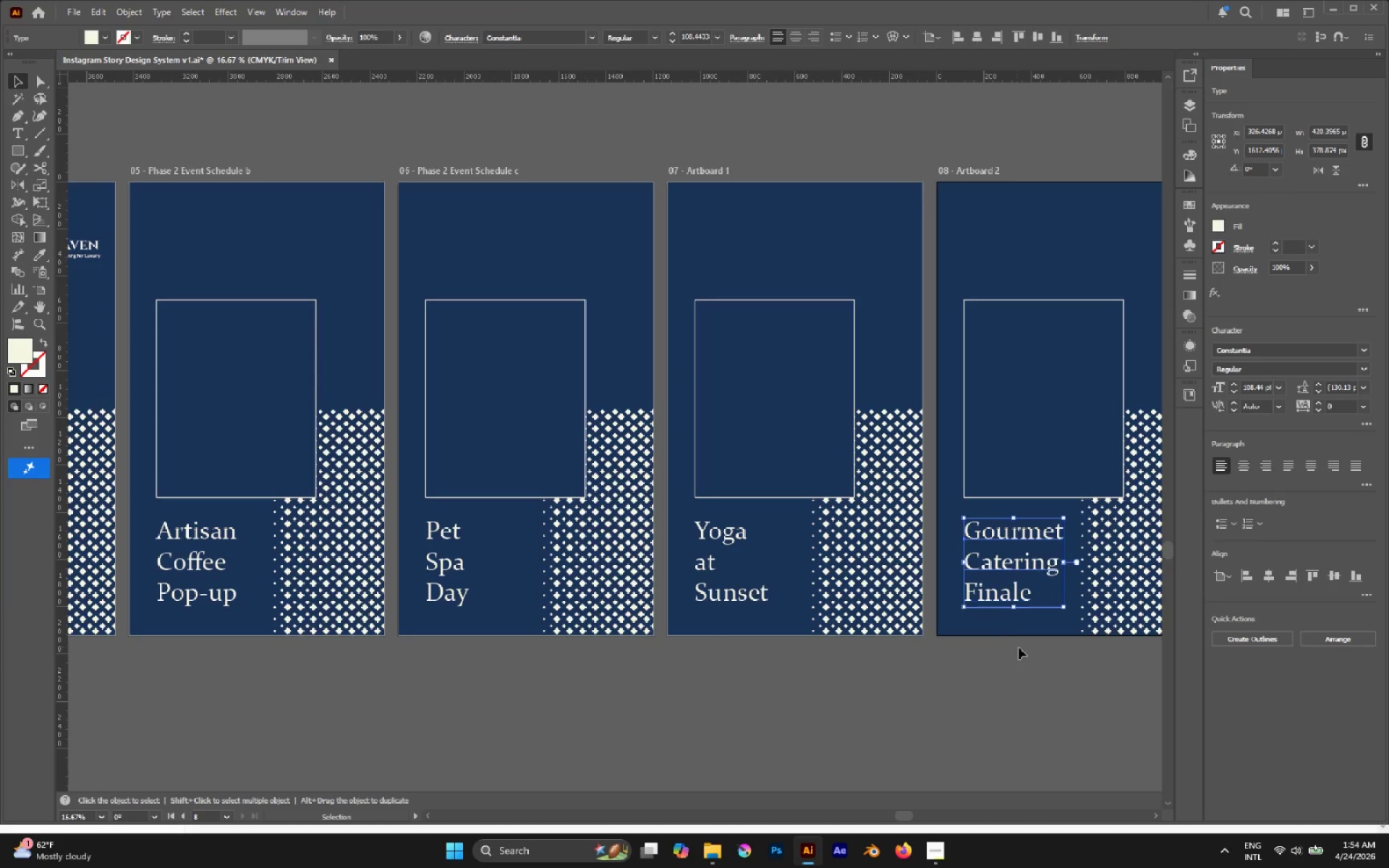 
hold_key(key=AltLeft, duration=0.41)
scroll: coordinate [912, 605], scroll_direction: down, amount: 1.0
 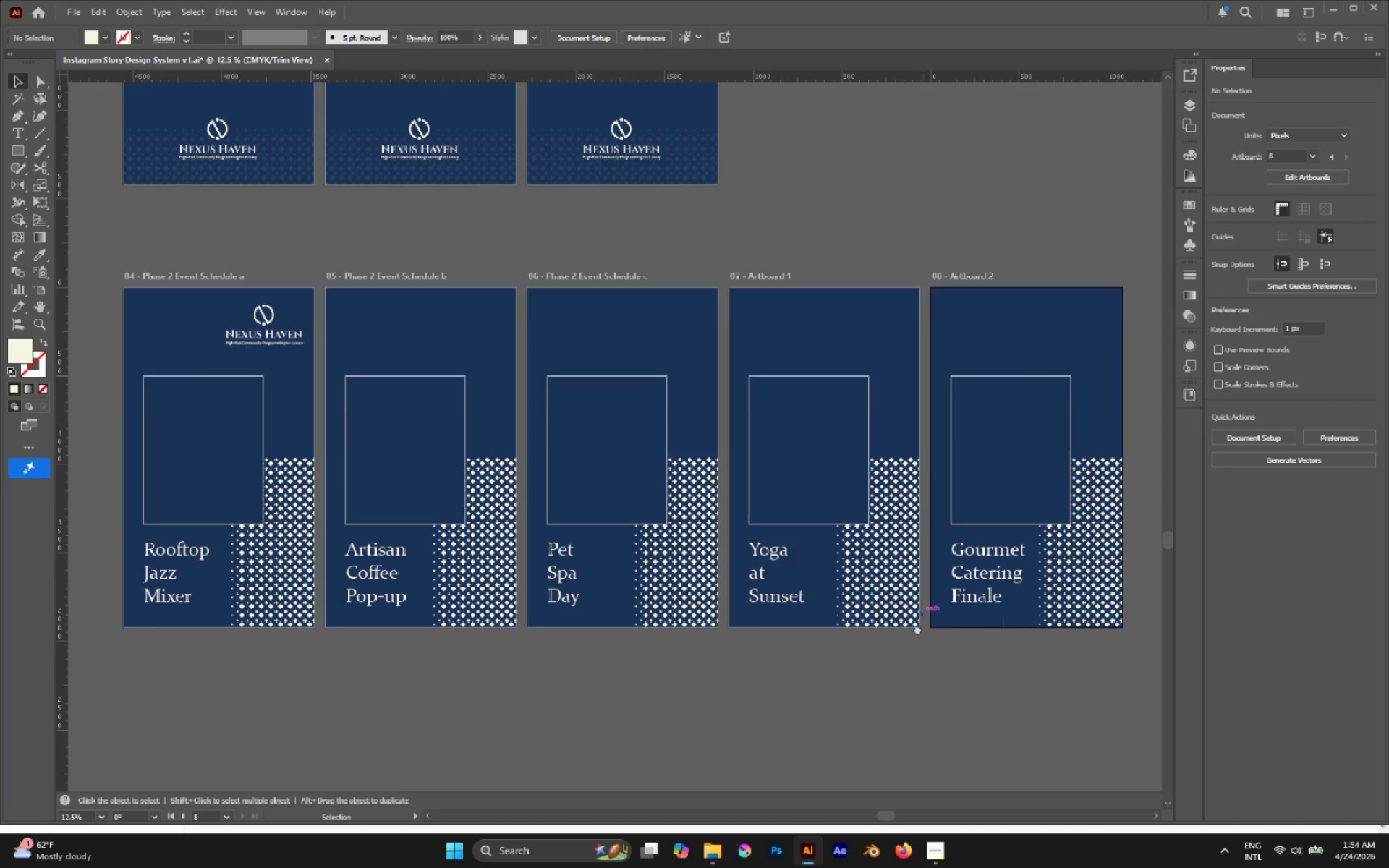 
hold_key(key=AltLeft, duration=0.5)
 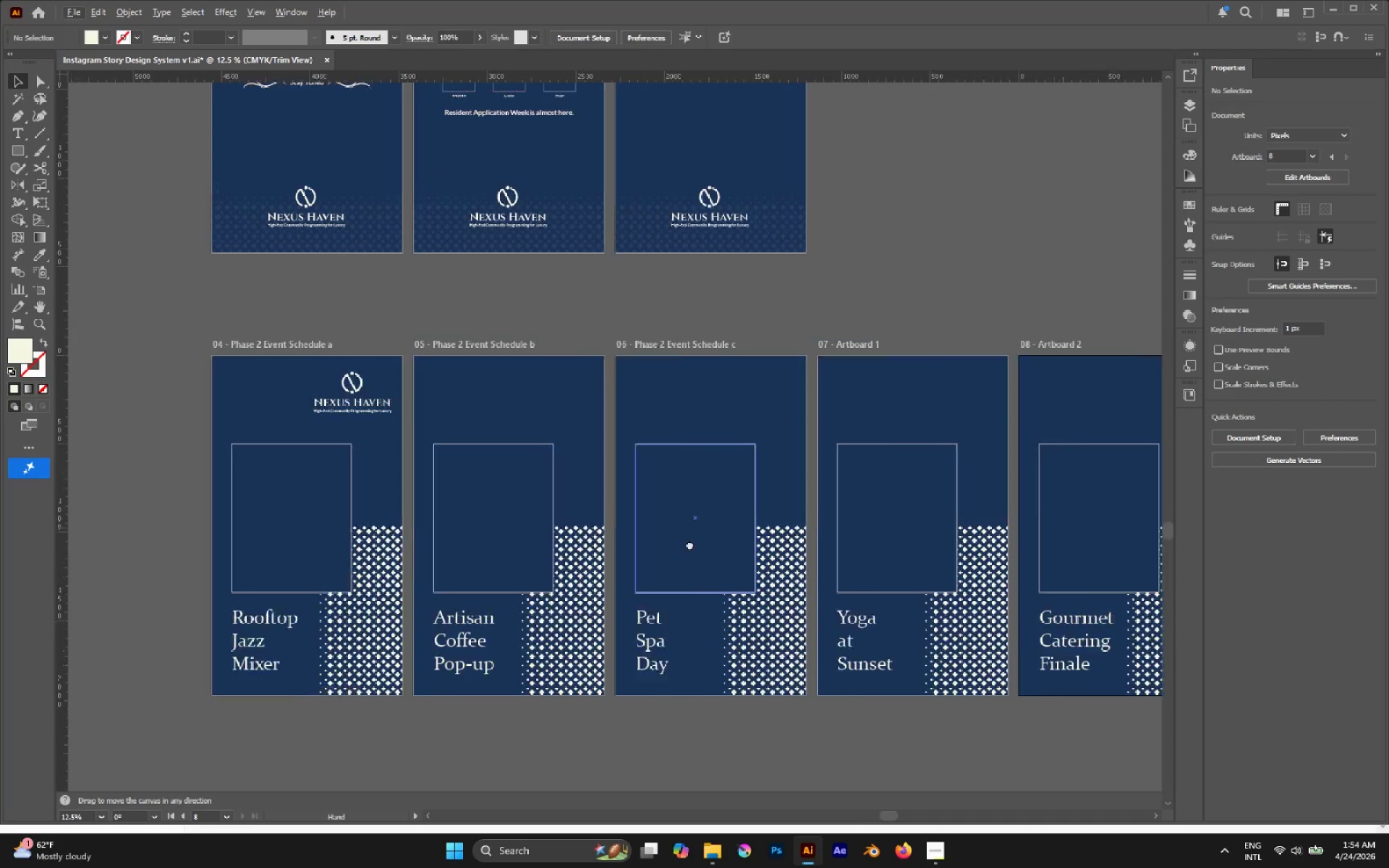 
hold_key(key=AltLeft, duration=0.97)
 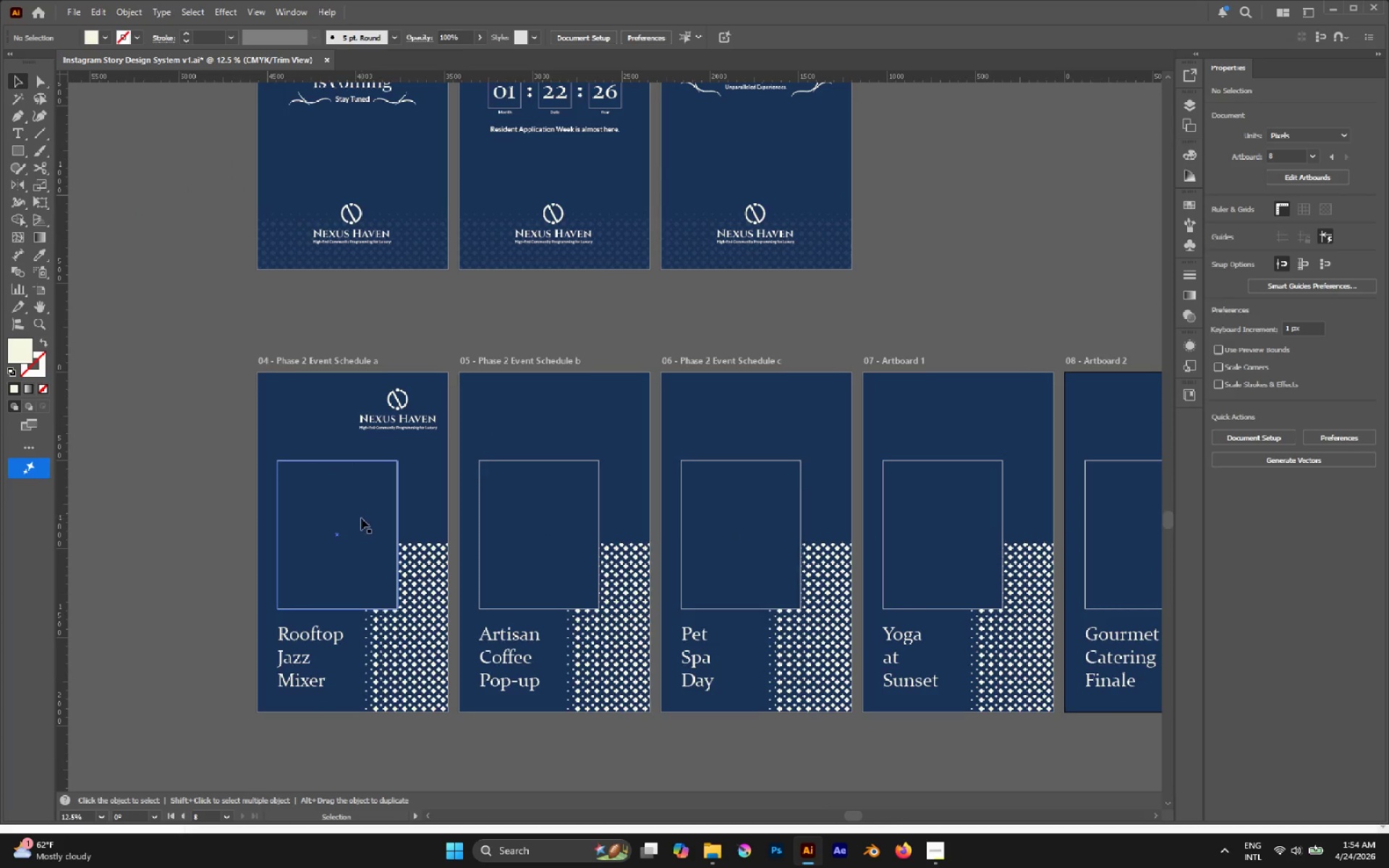 
left_click([360, 514])
 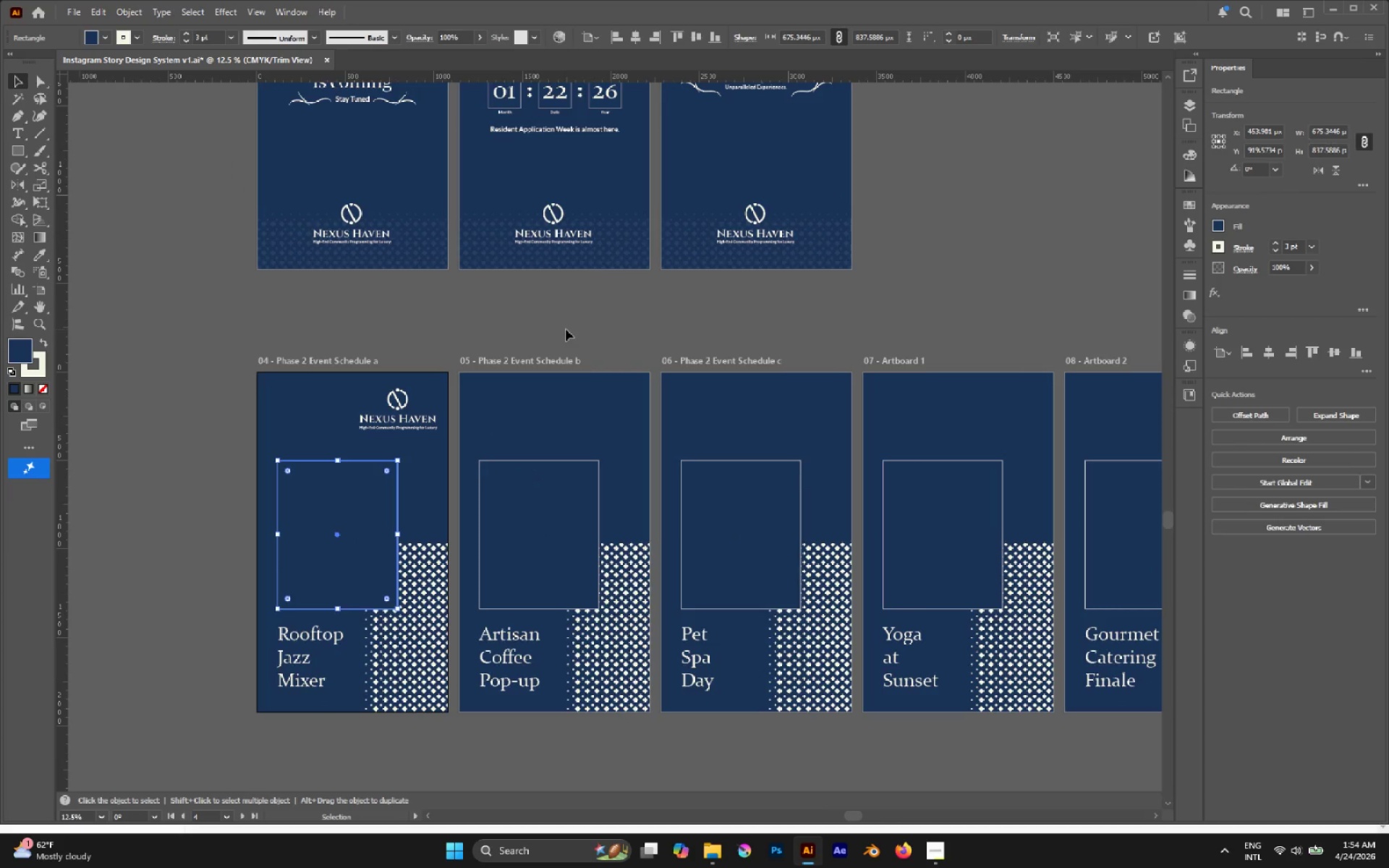 
scroll: coordinate [568, 344], scroll_direction: down, amount: 3.0
 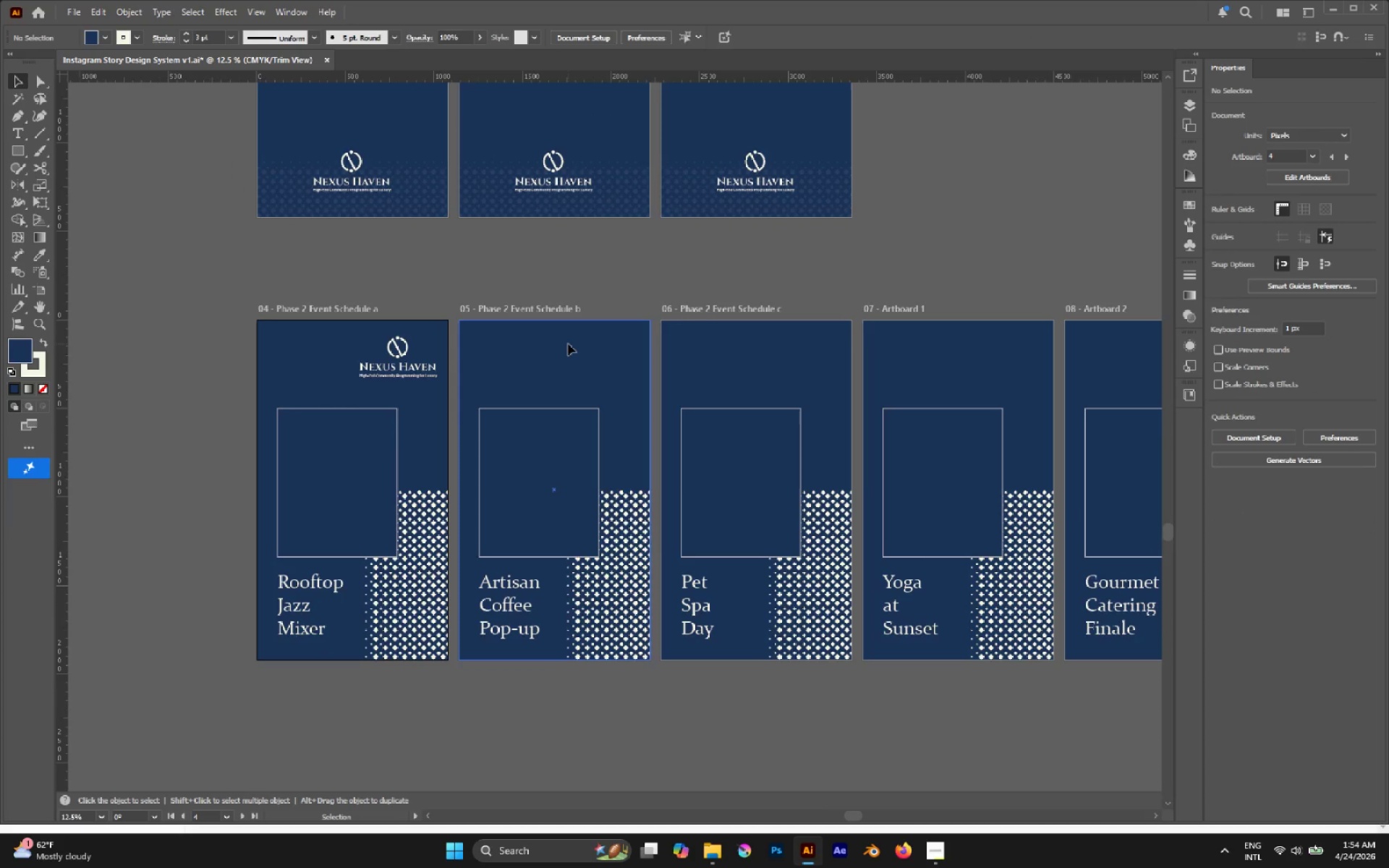 
wait(10.32)
 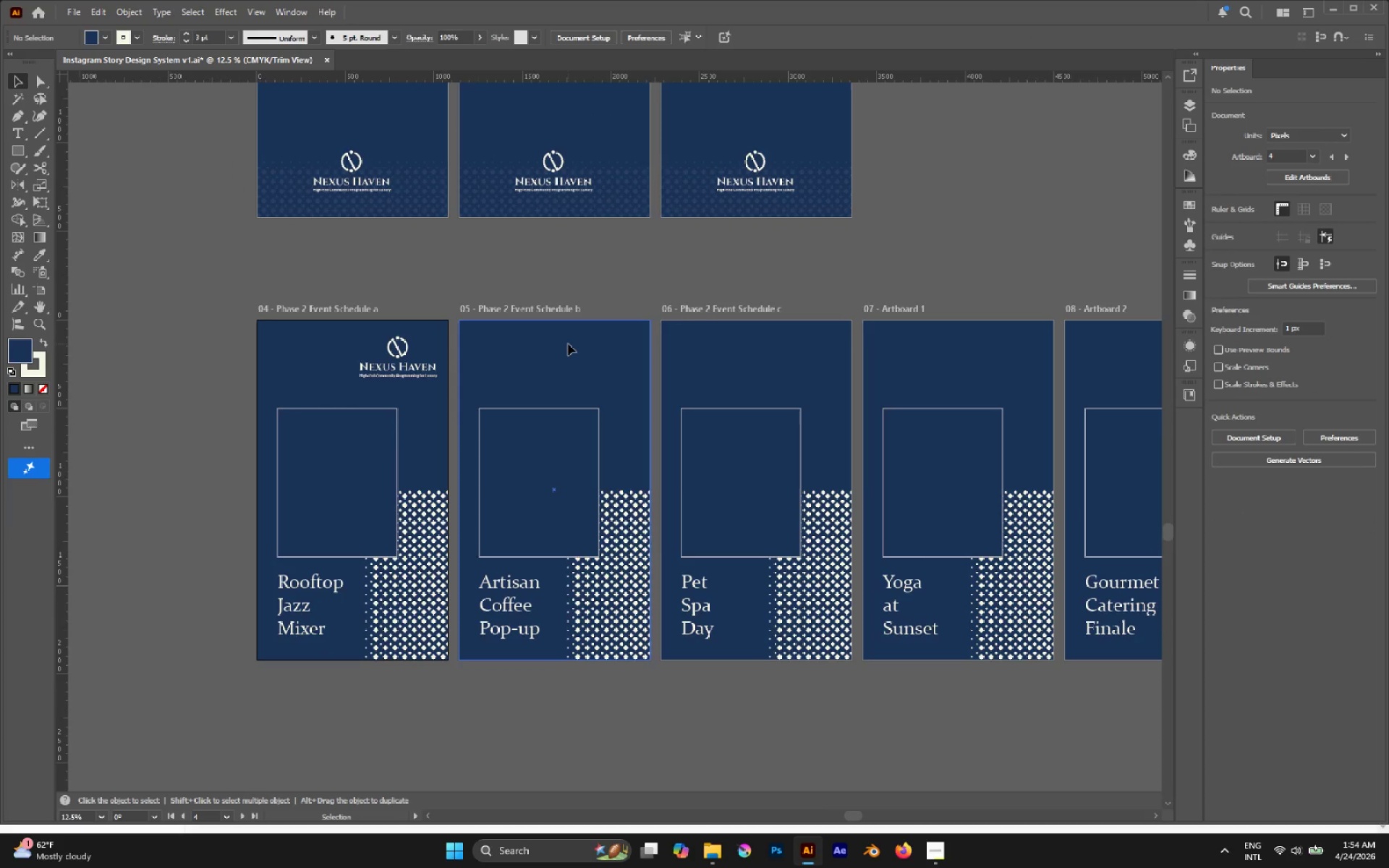 
left_click([416, 367])
 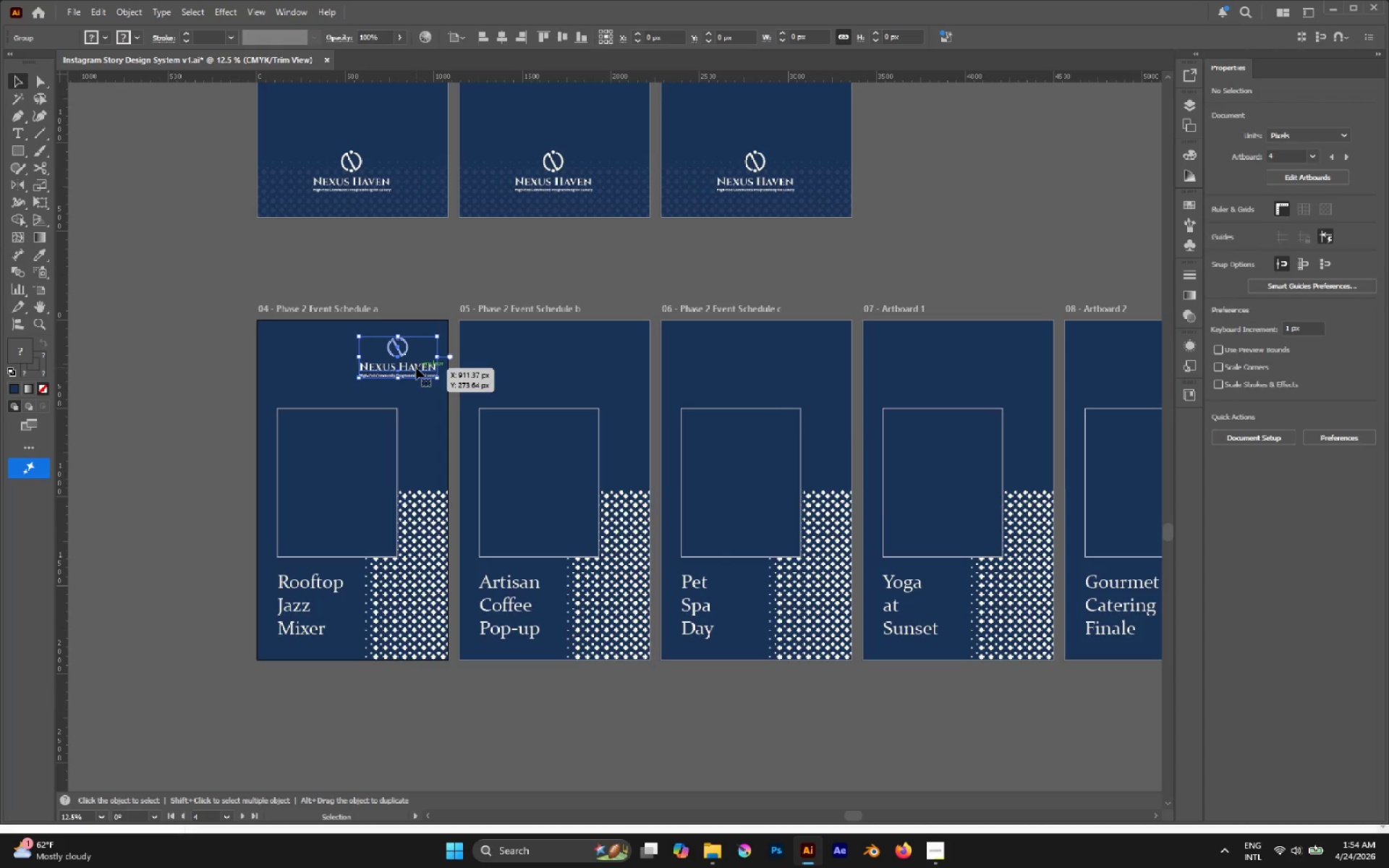 
key(Control+C)
 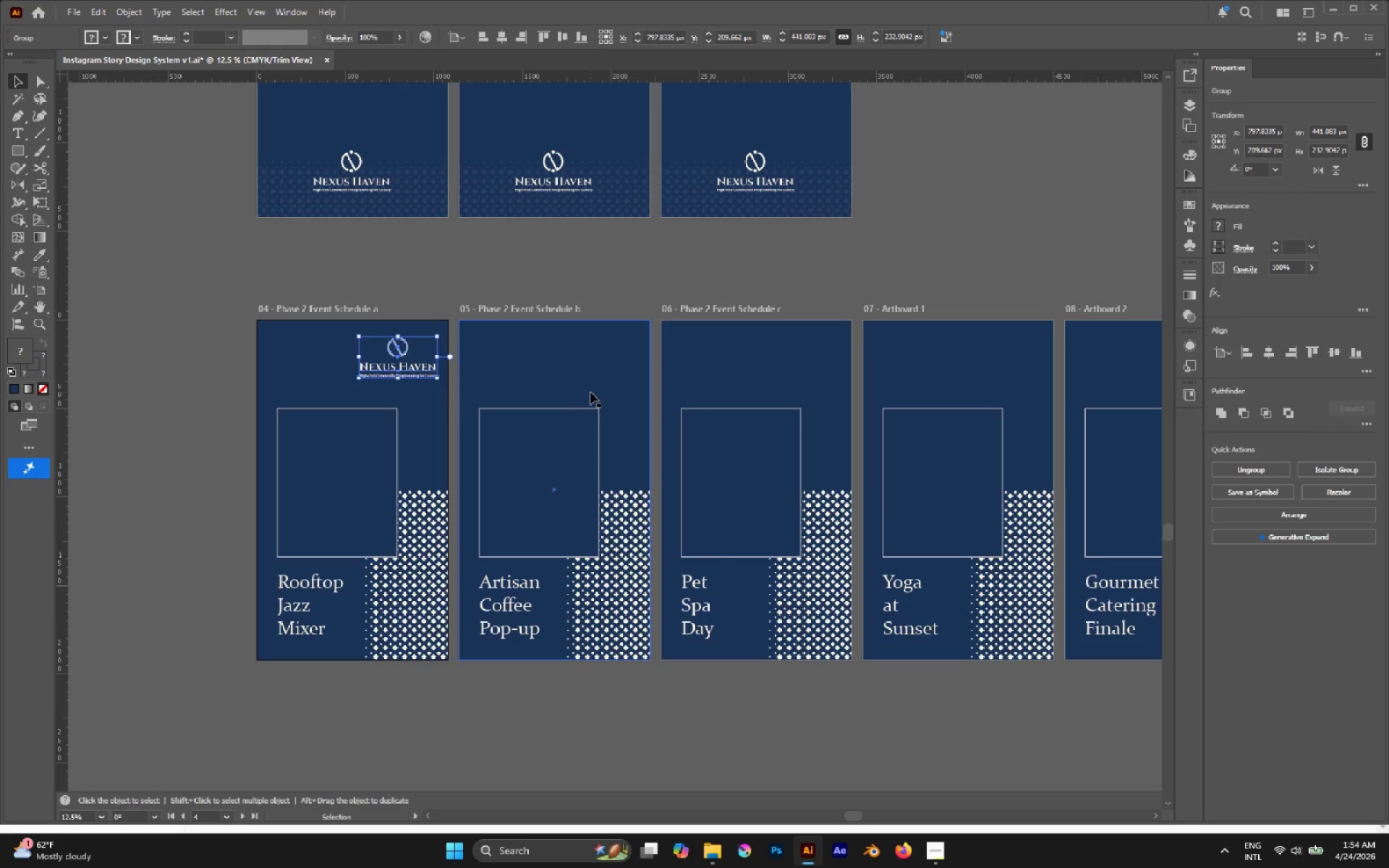 
left_click([590, 392])
 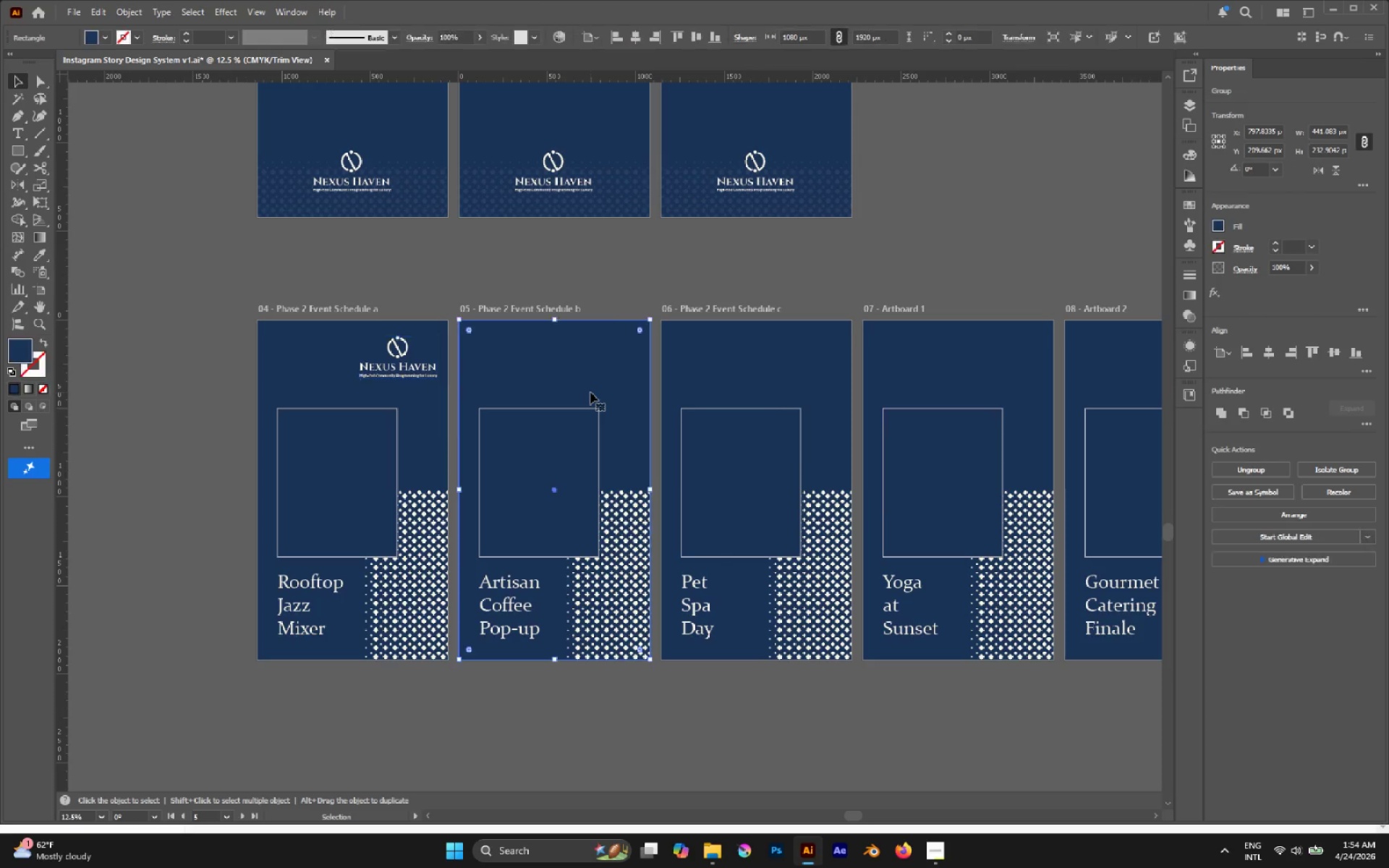 
key(Control+Shift+V)
 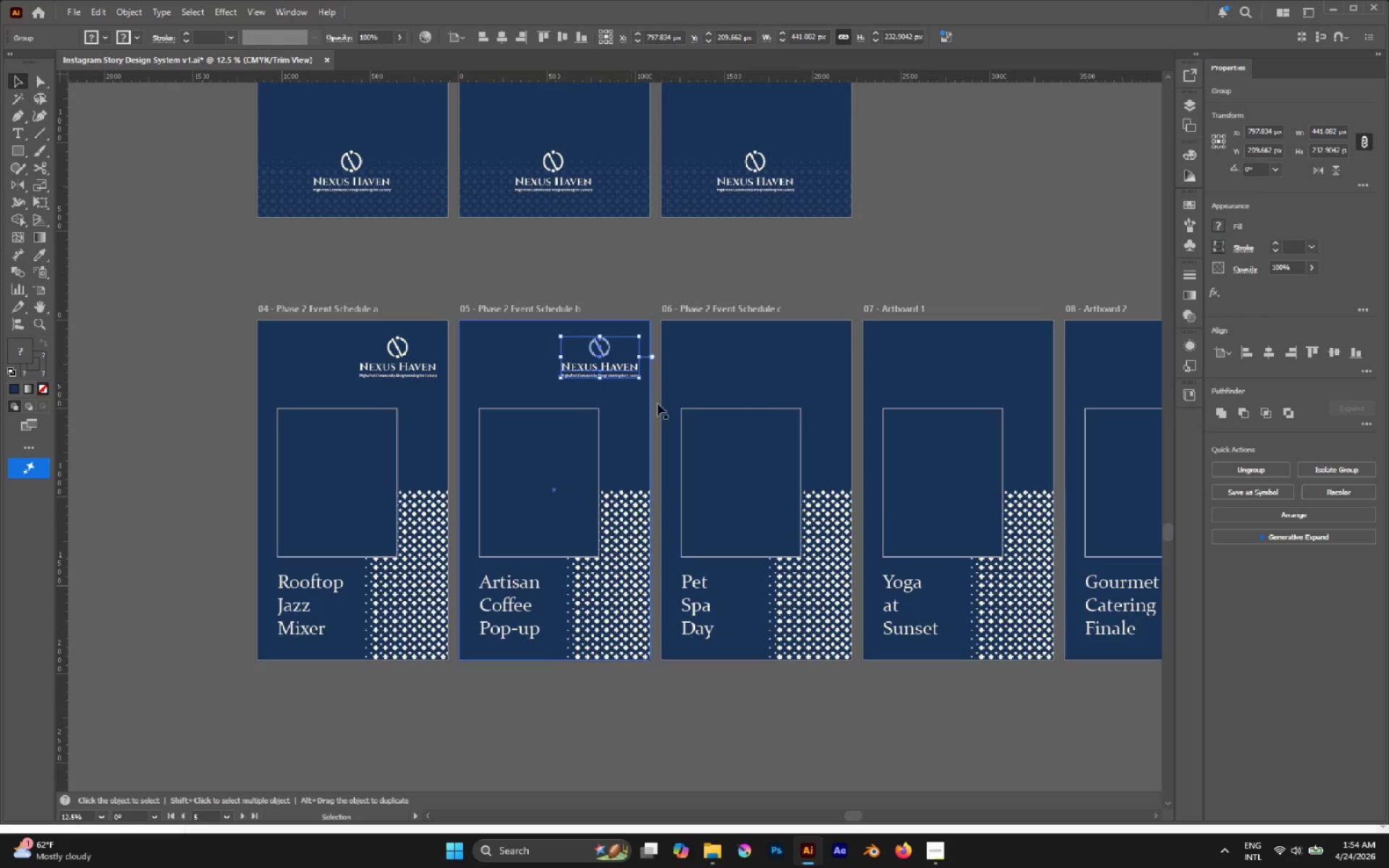 
left_click([742, 407])
 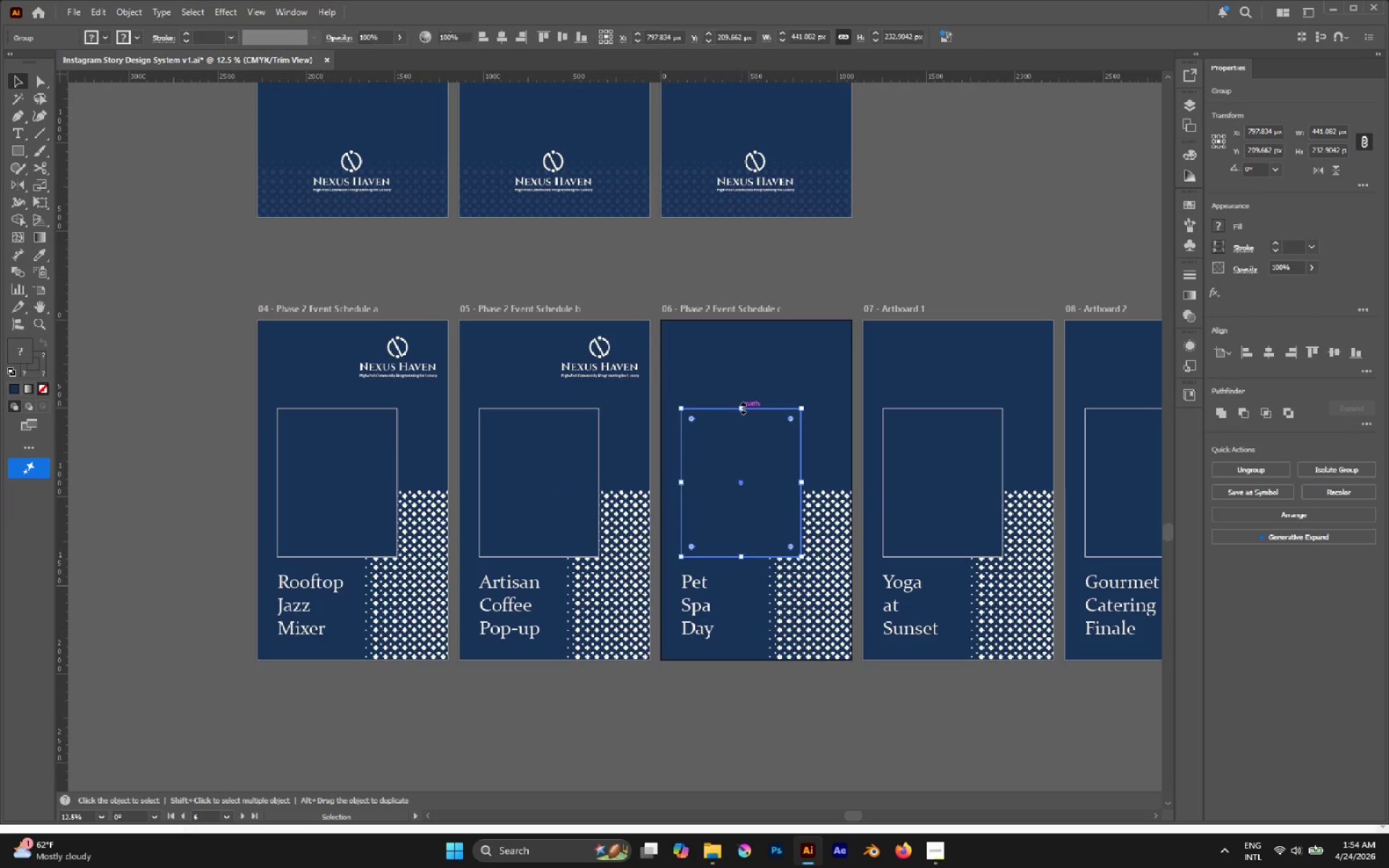 
key(Control+Shift+V)
 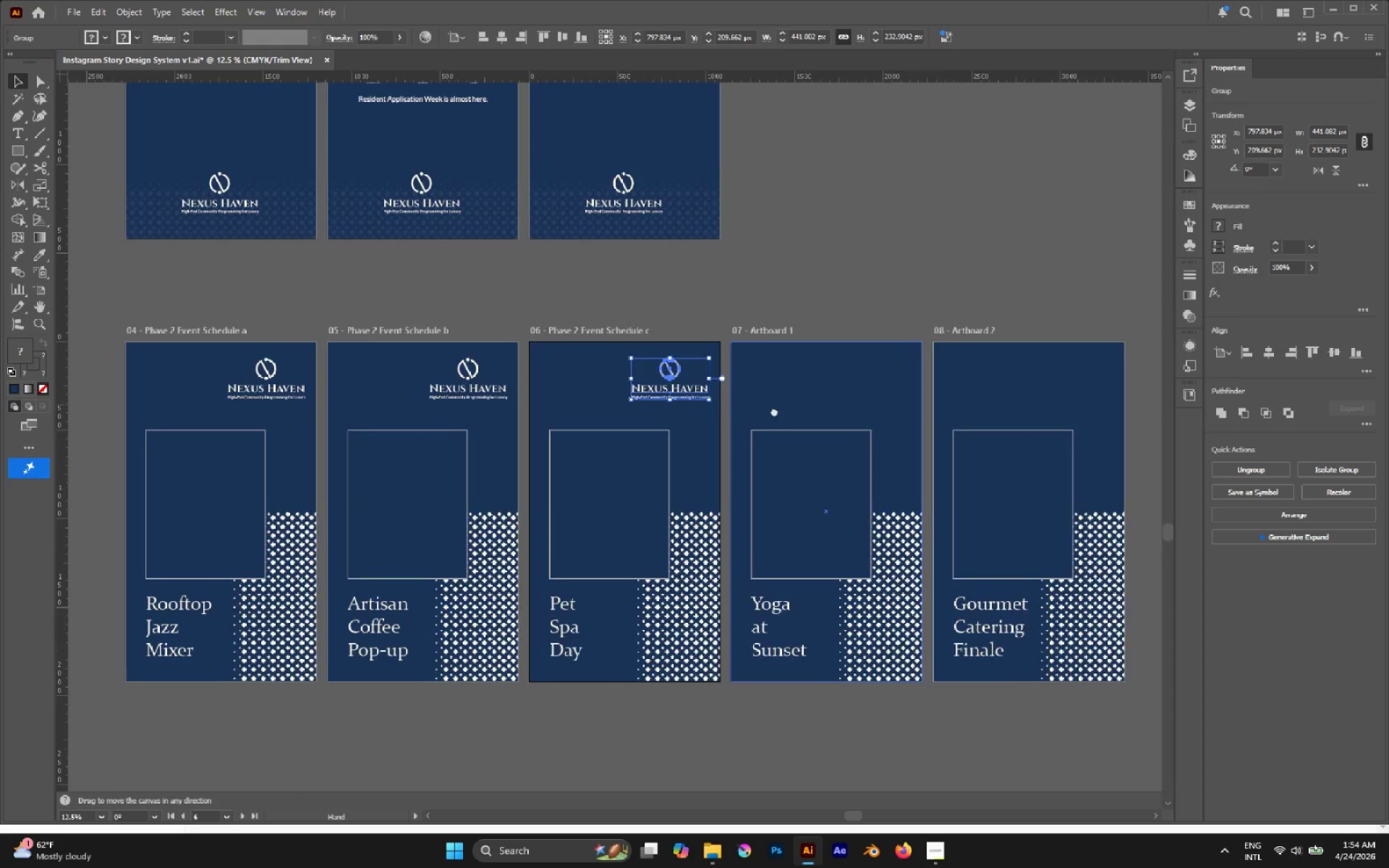 
left_click([762, 404])
 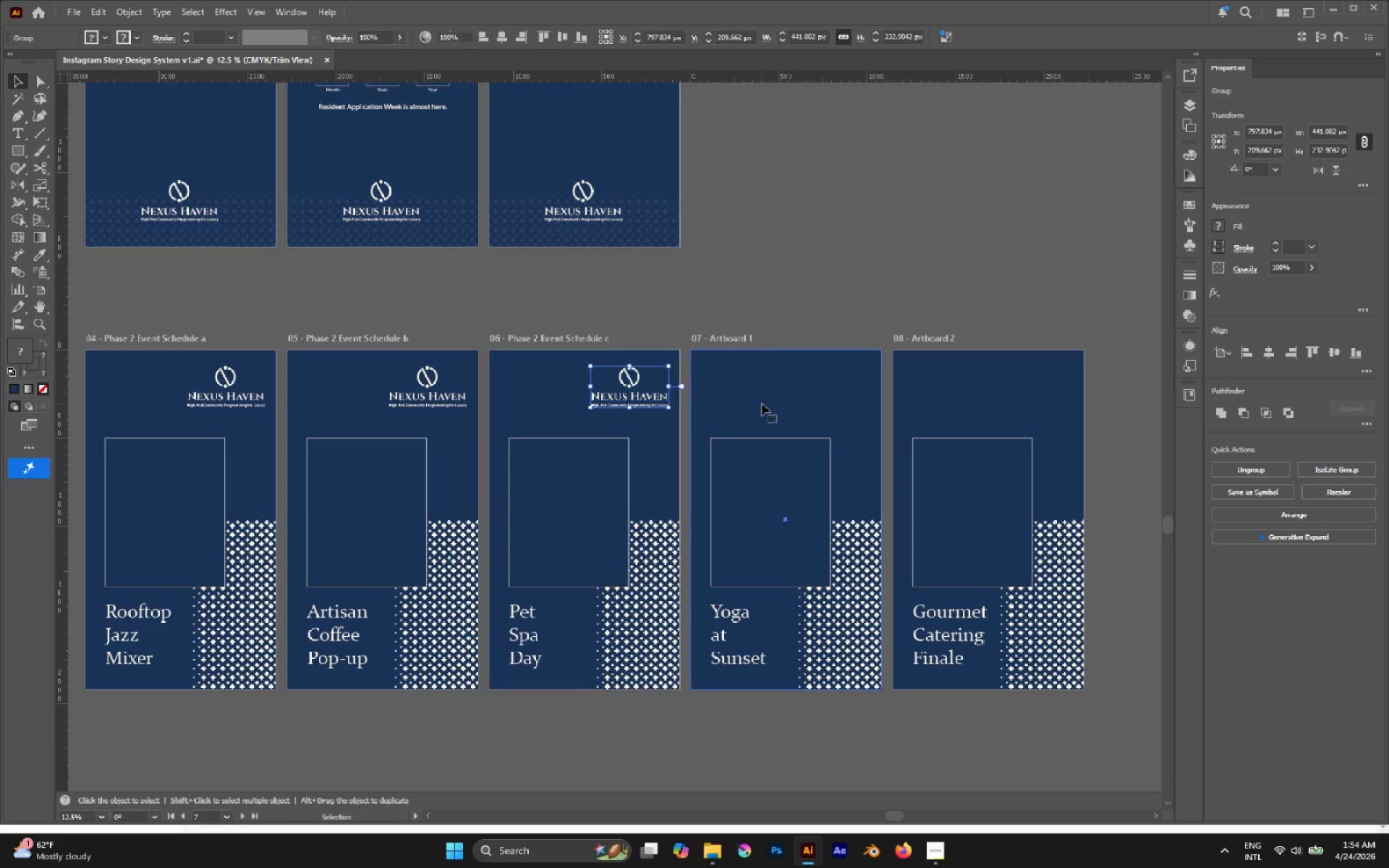 
key(Control+Shift+V)
 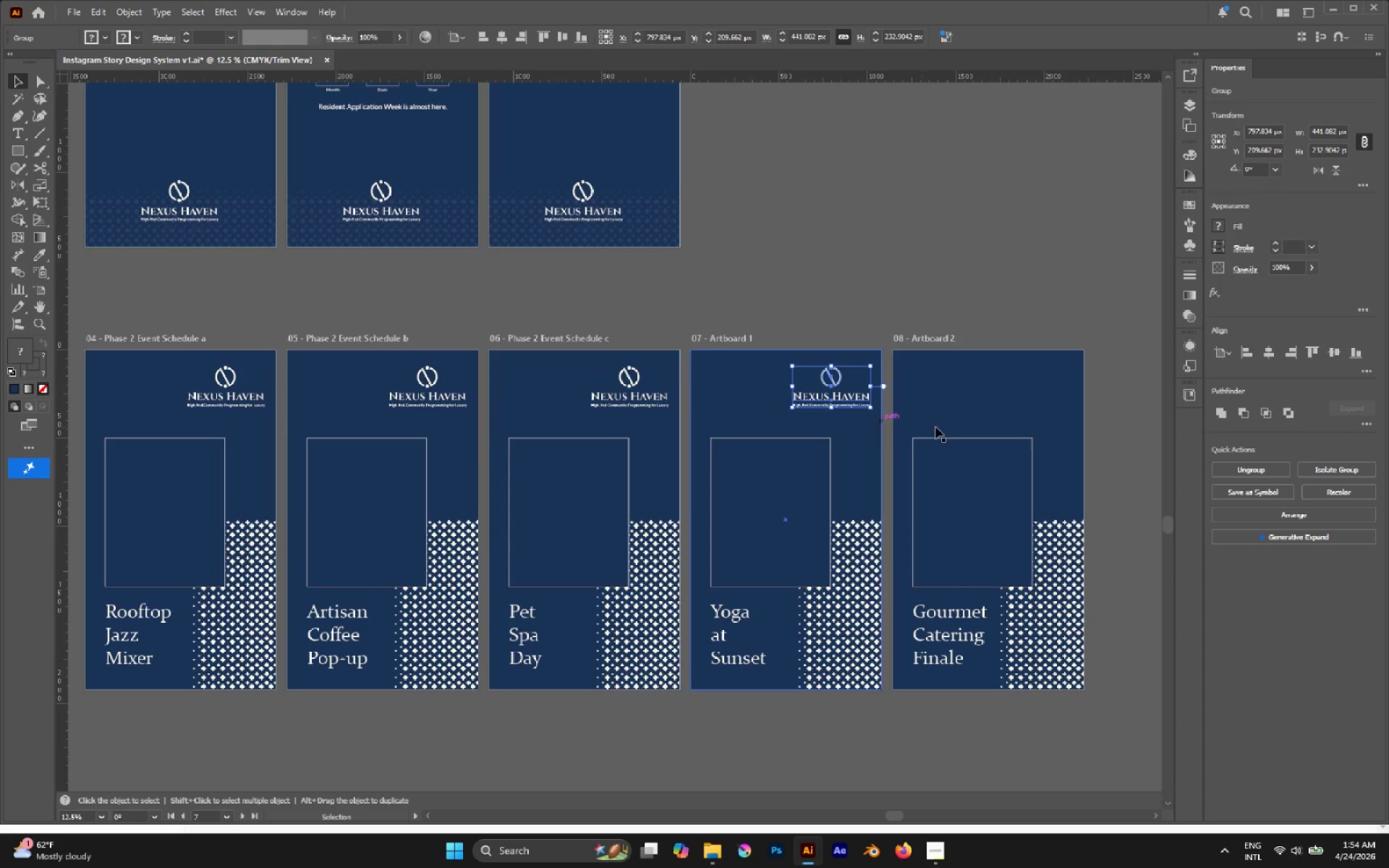 
left_click([947, 423])
 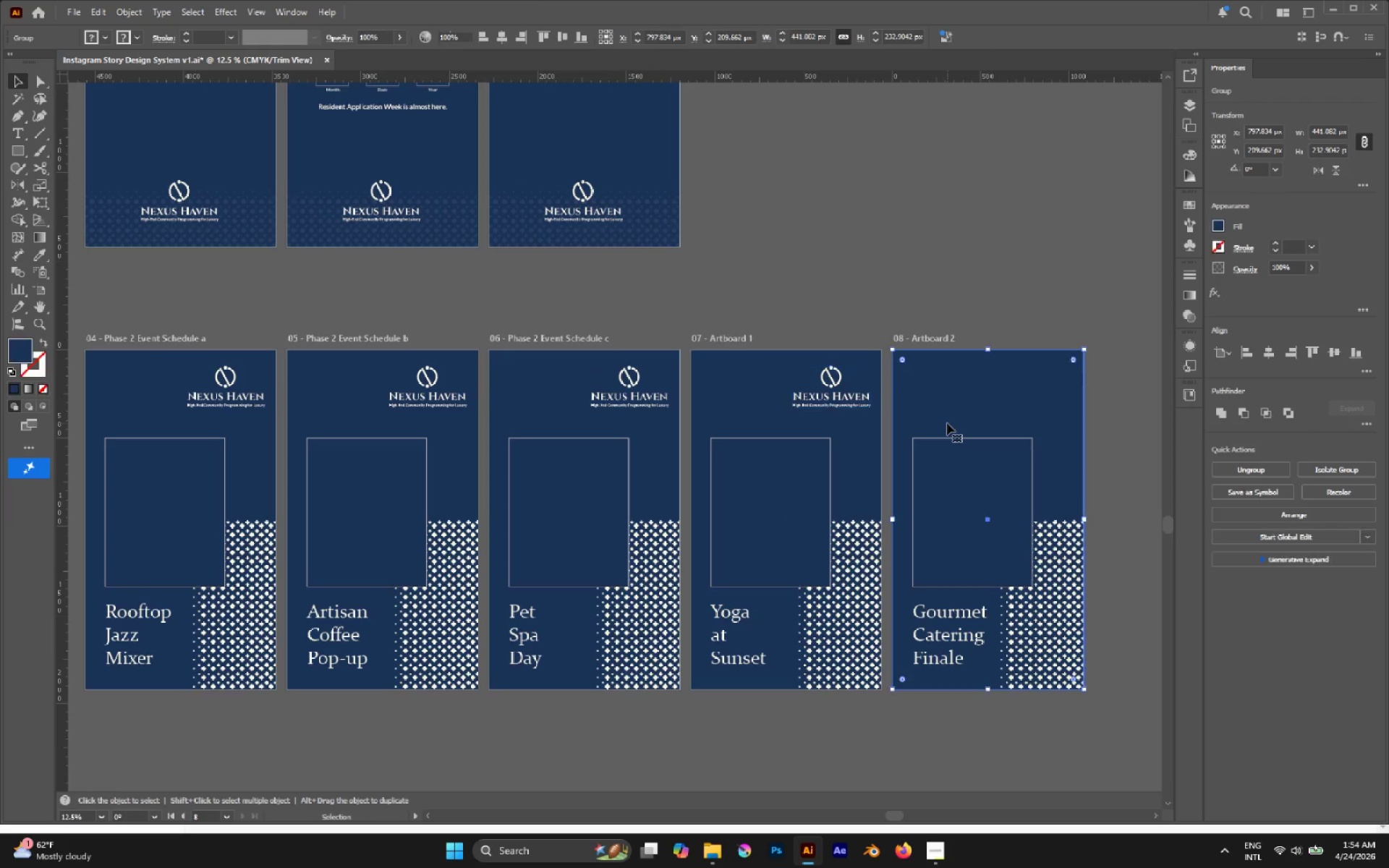 
key(Control+Shift+V)
 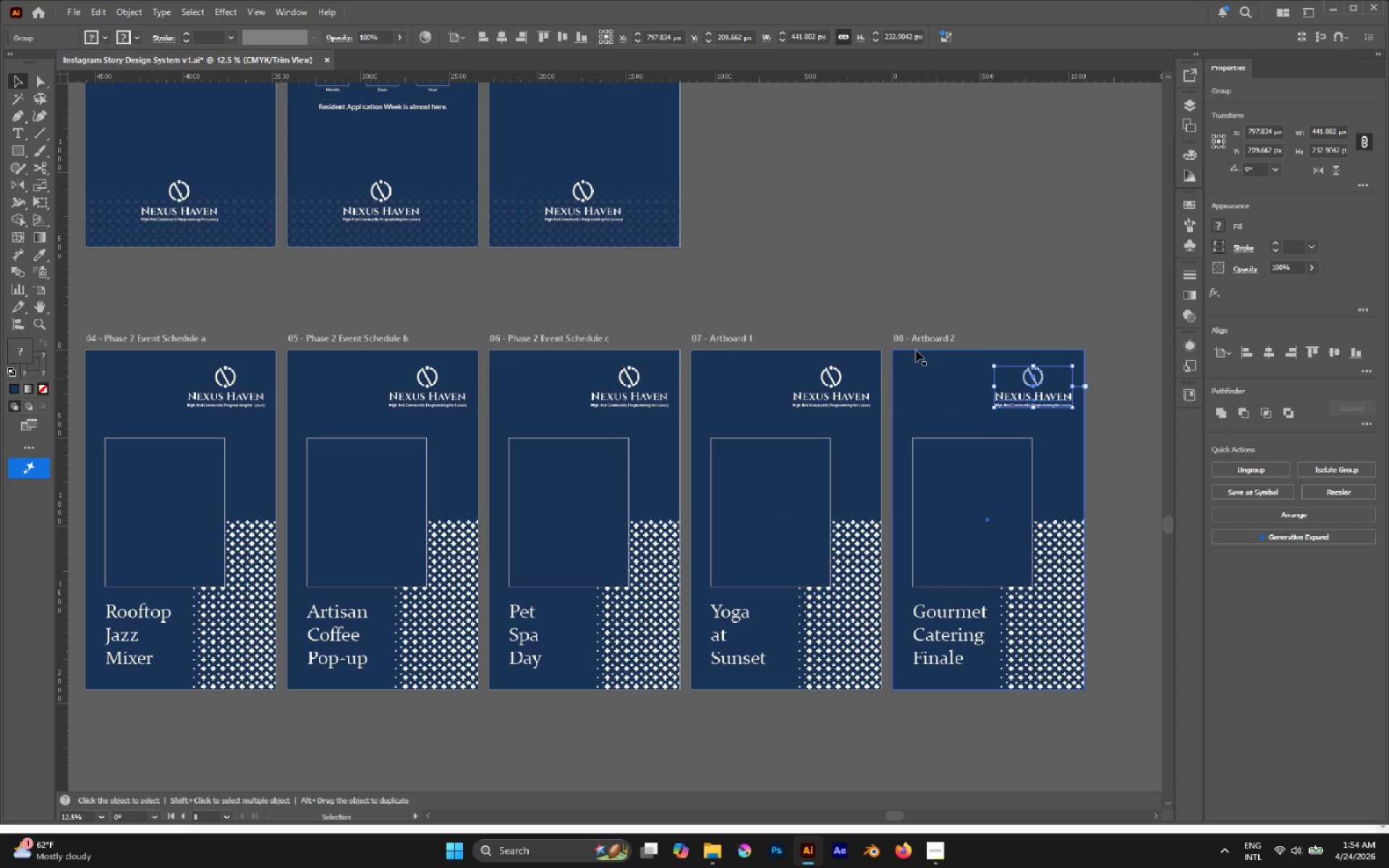 
left_click([894, 292])
 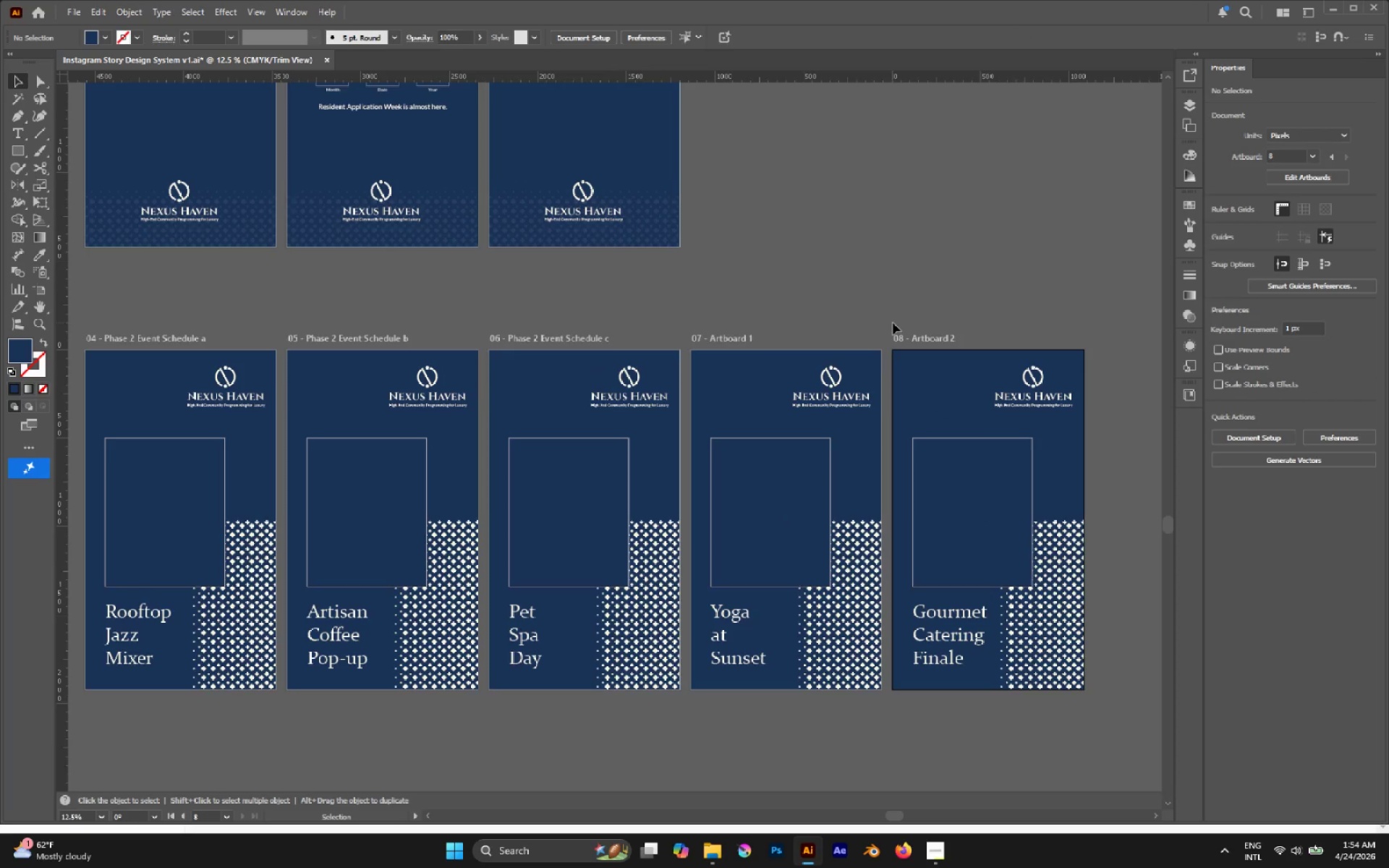 
hold_key(key=AltLeft, duration=0.89)
scroll: coordinate [893, 325], scroll_direction: down, amount: 1.0
 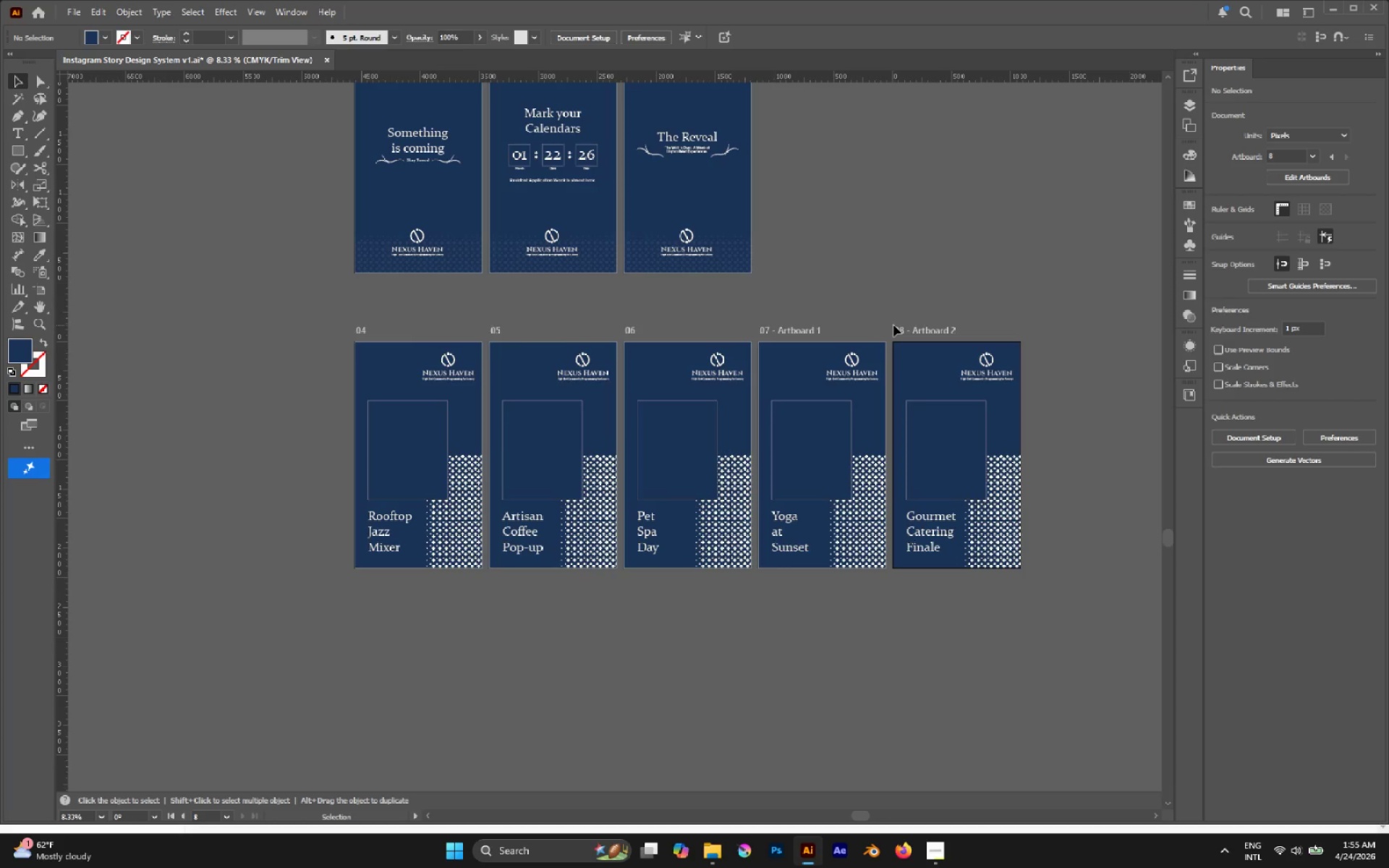 
wait(32.86)
 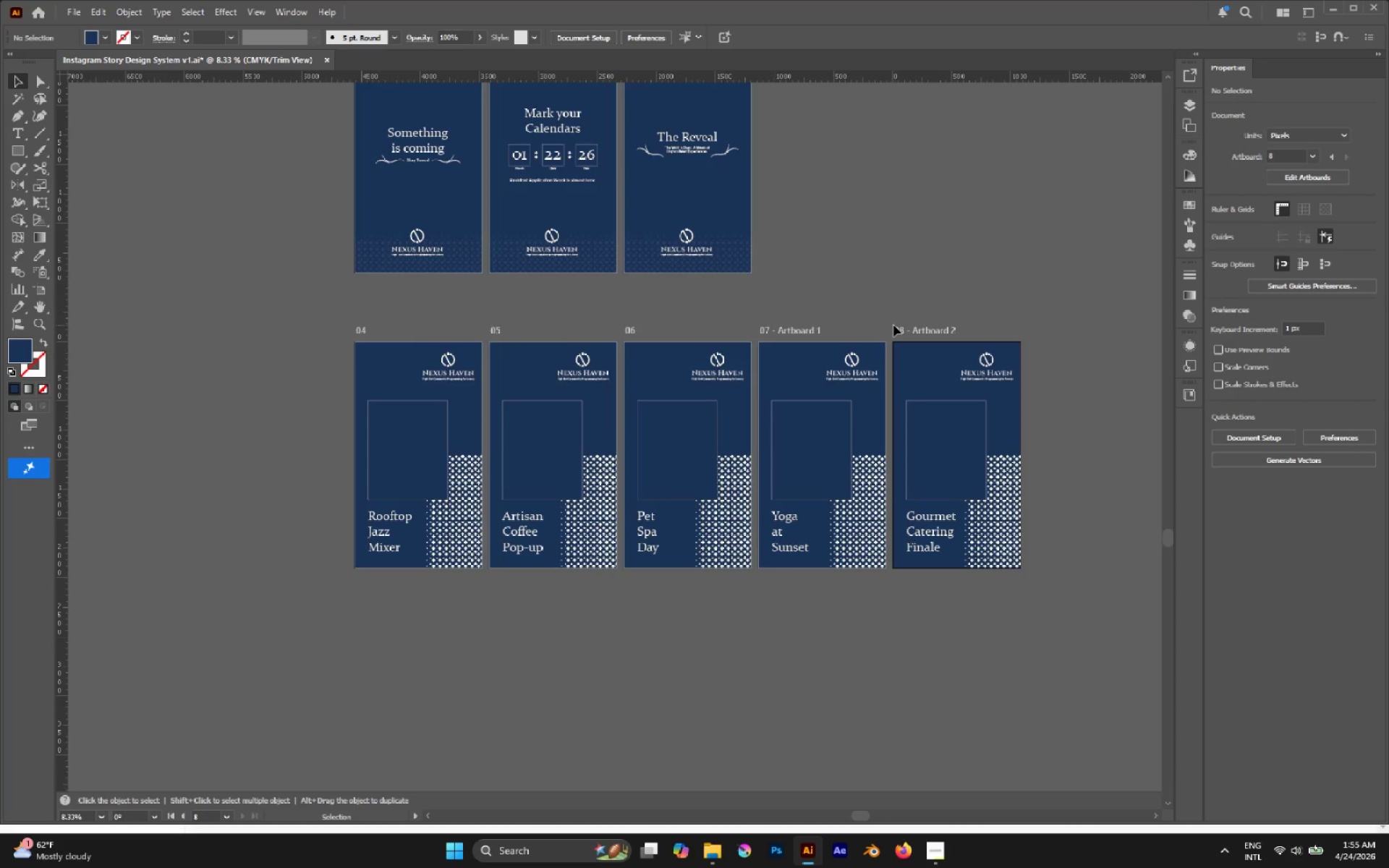 
hold_key(key=AltLeft, duration=0.69)
scroll: coordinate [431, 372], scroll_direction: up, amount: 1.0
 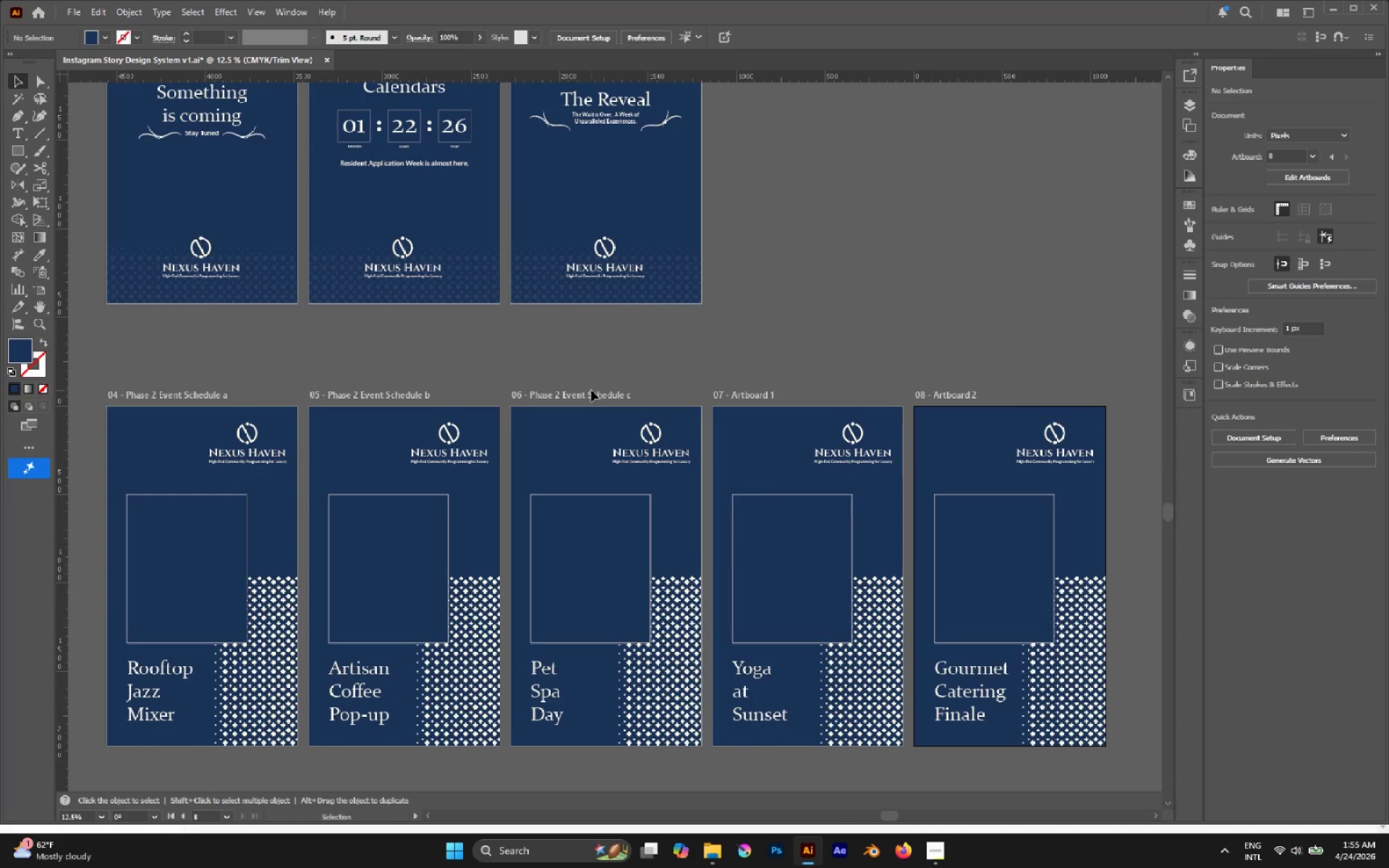 
double_click([589, 392])
 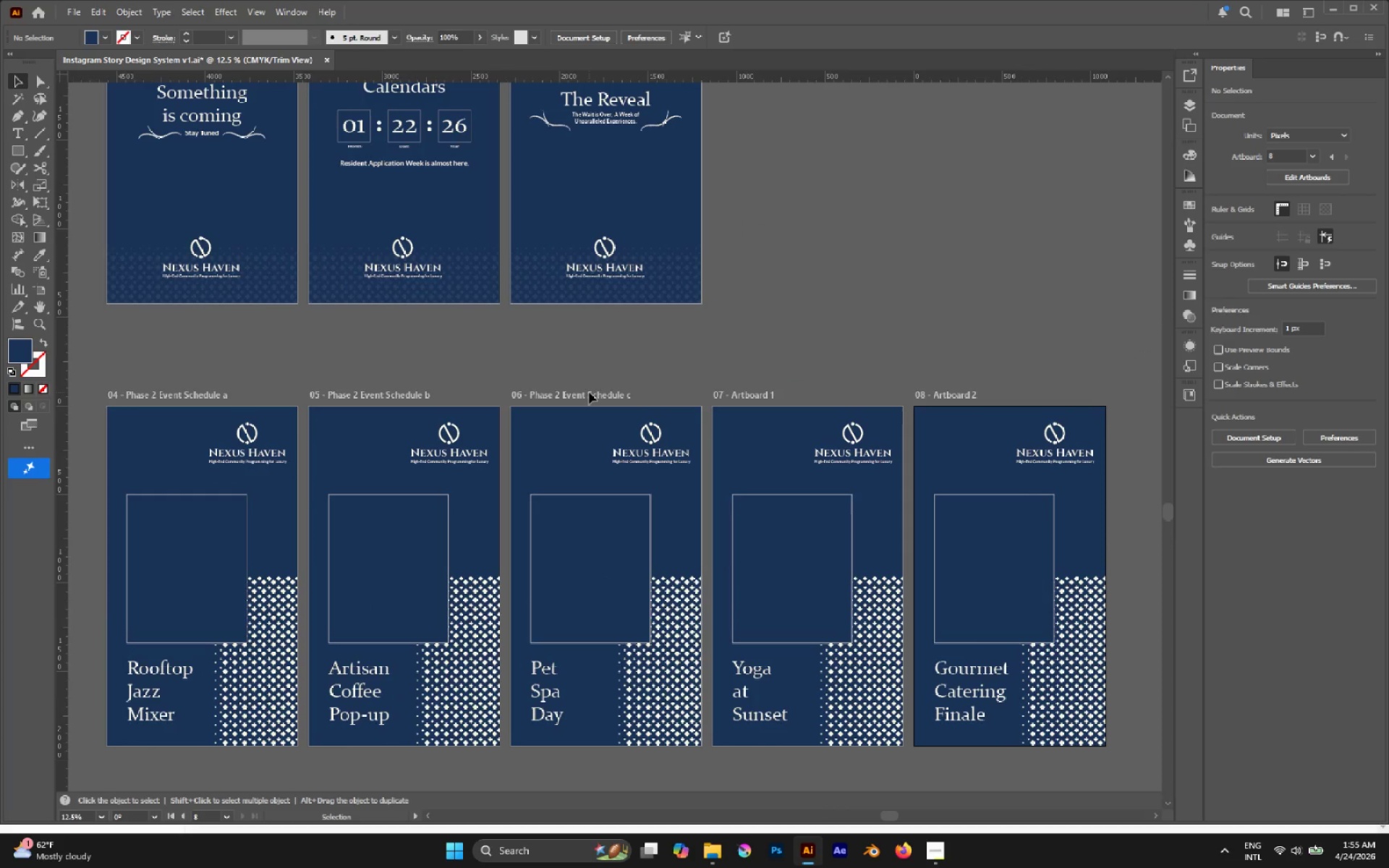 
triple_click([589, 392])
 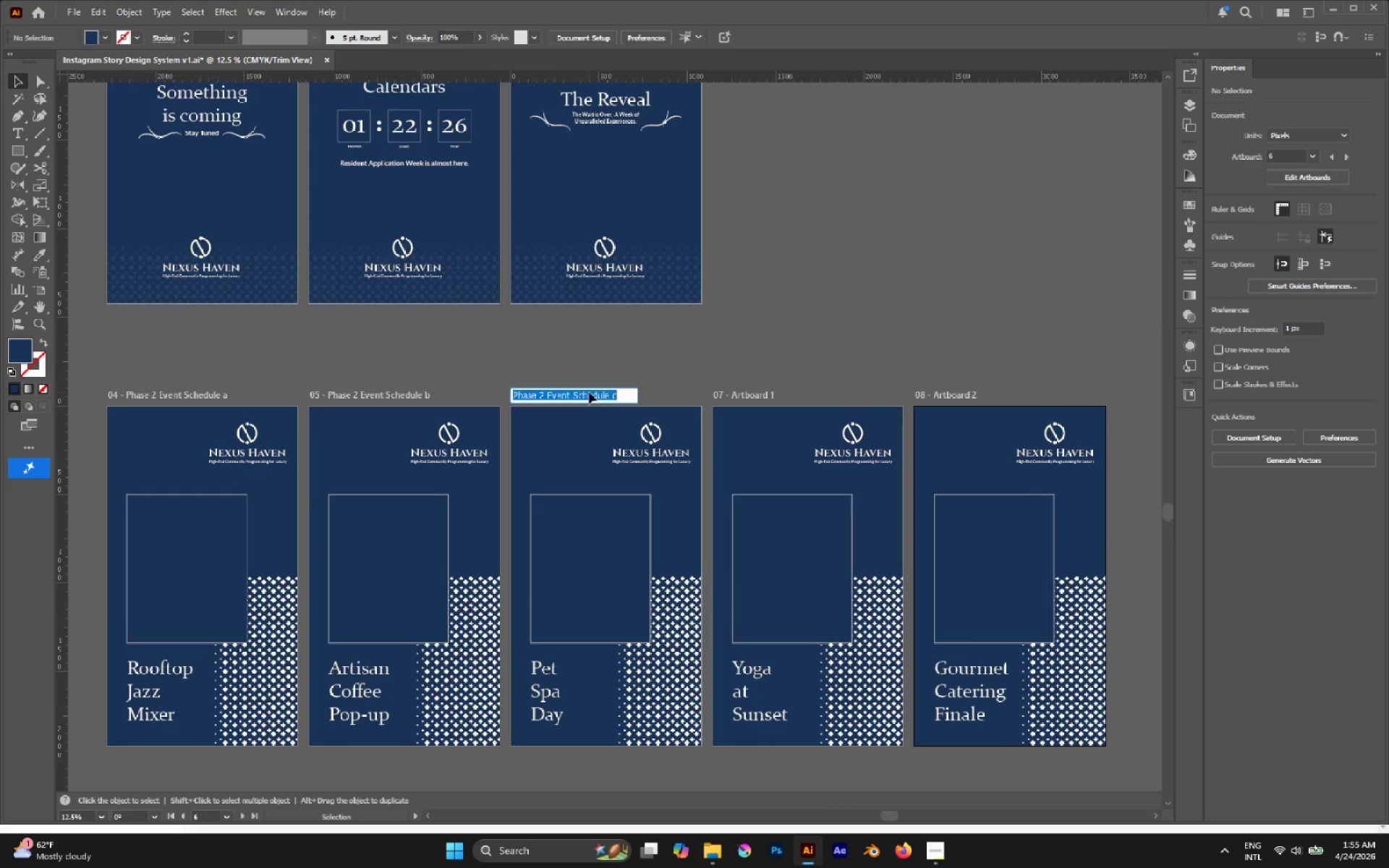 
triple_click([589, 392])
 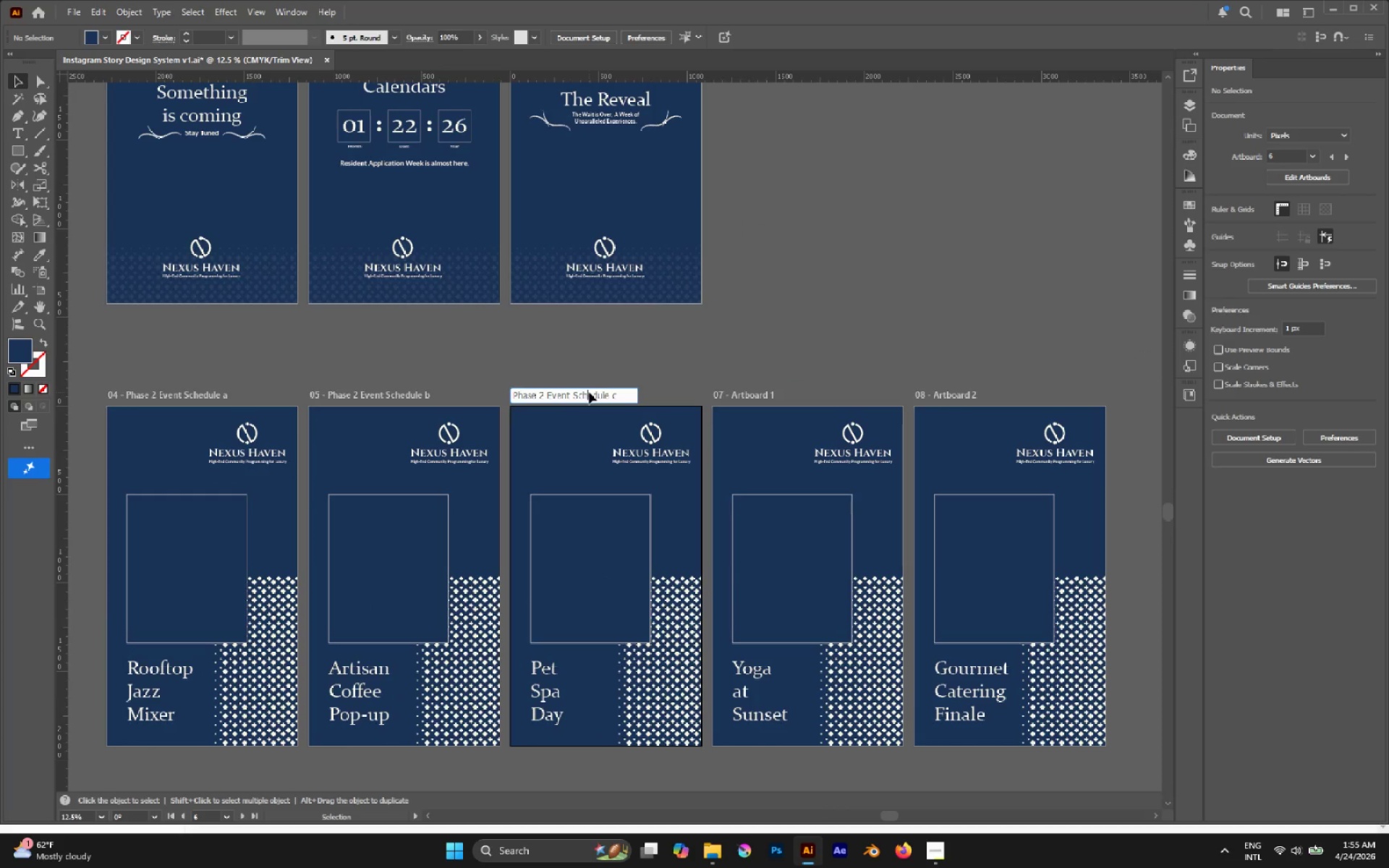 
key(Control+A)
 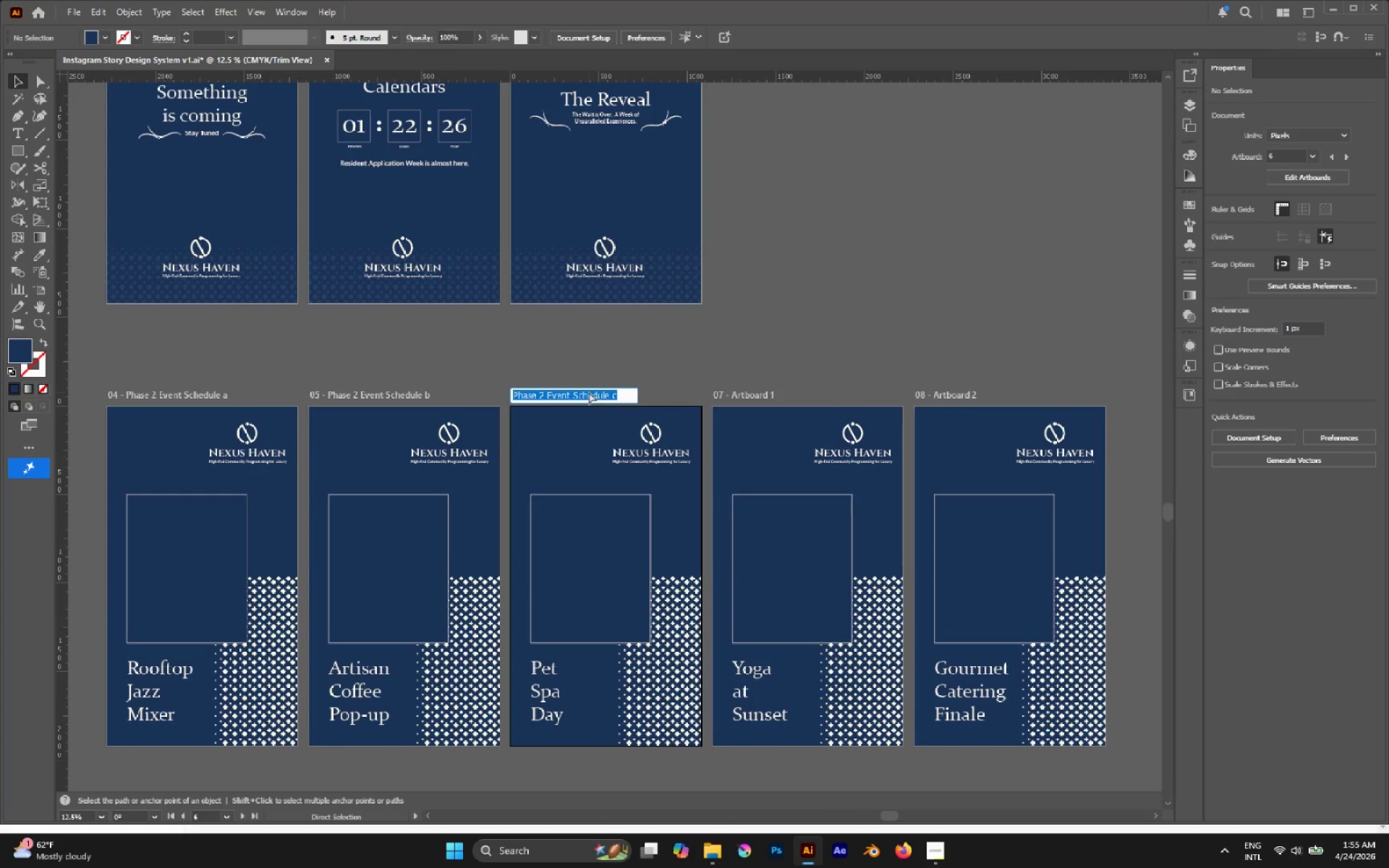 
key(Control+C)
 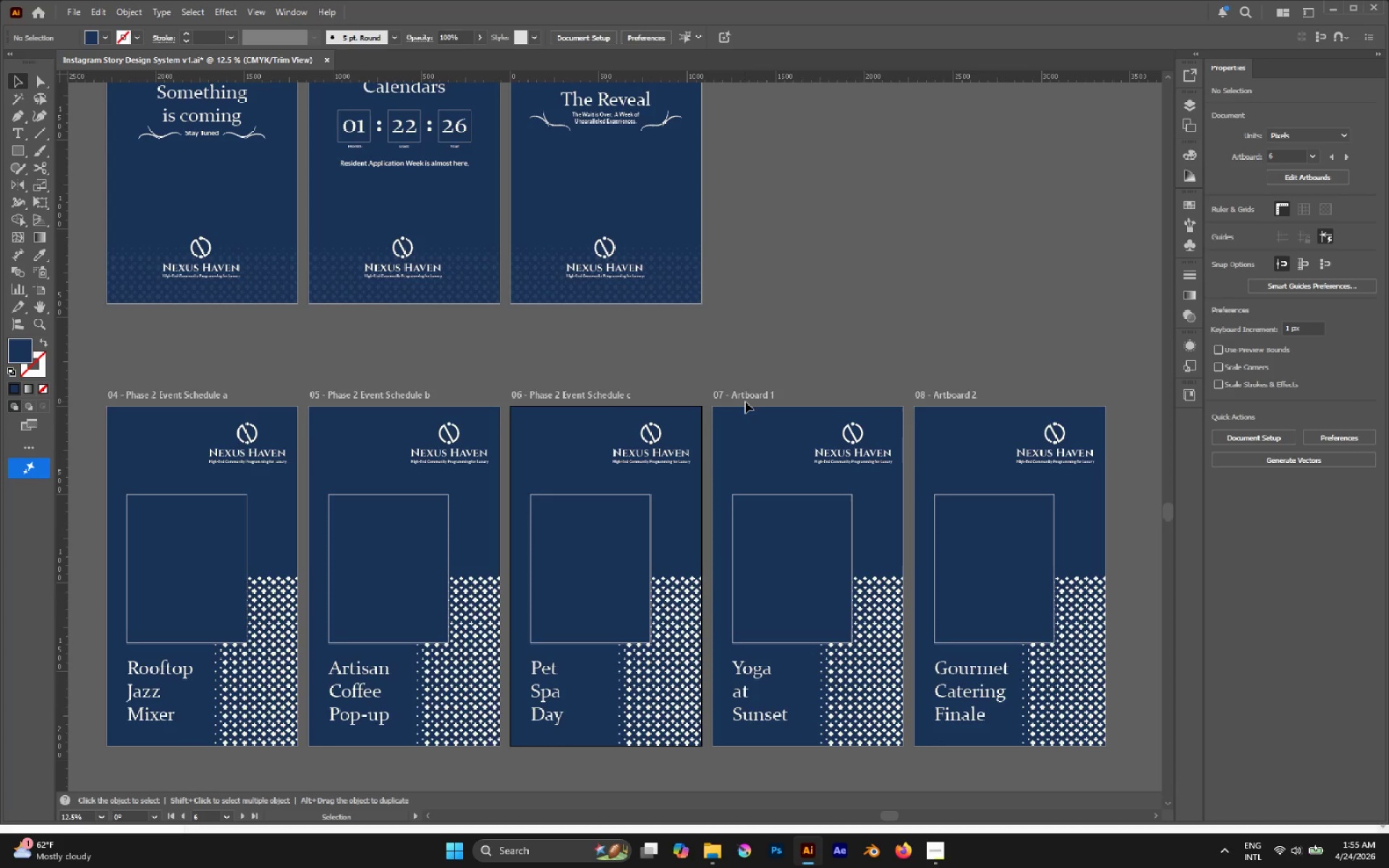 
double_click([739, 393])
 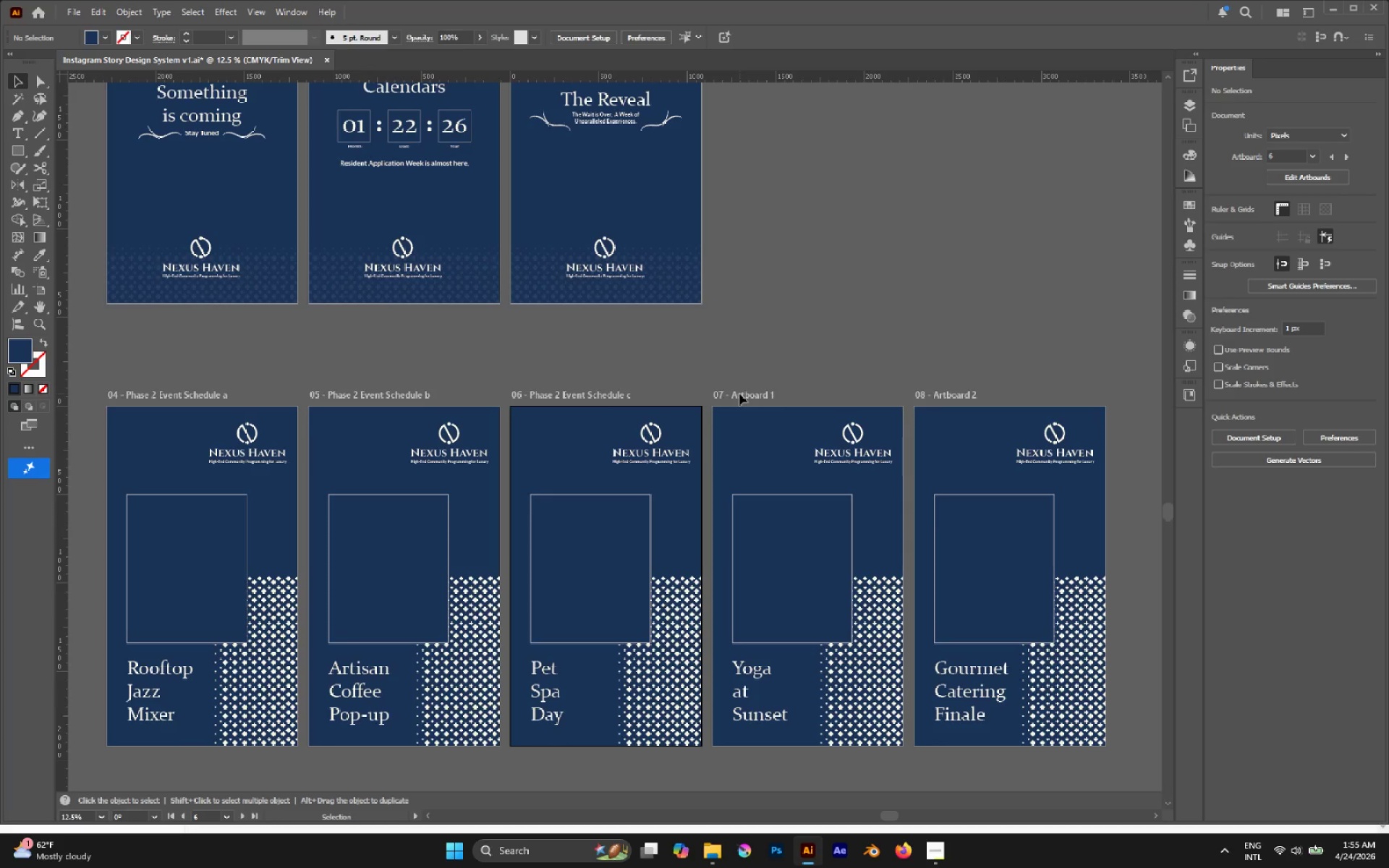 
triple_click([739, 393])
 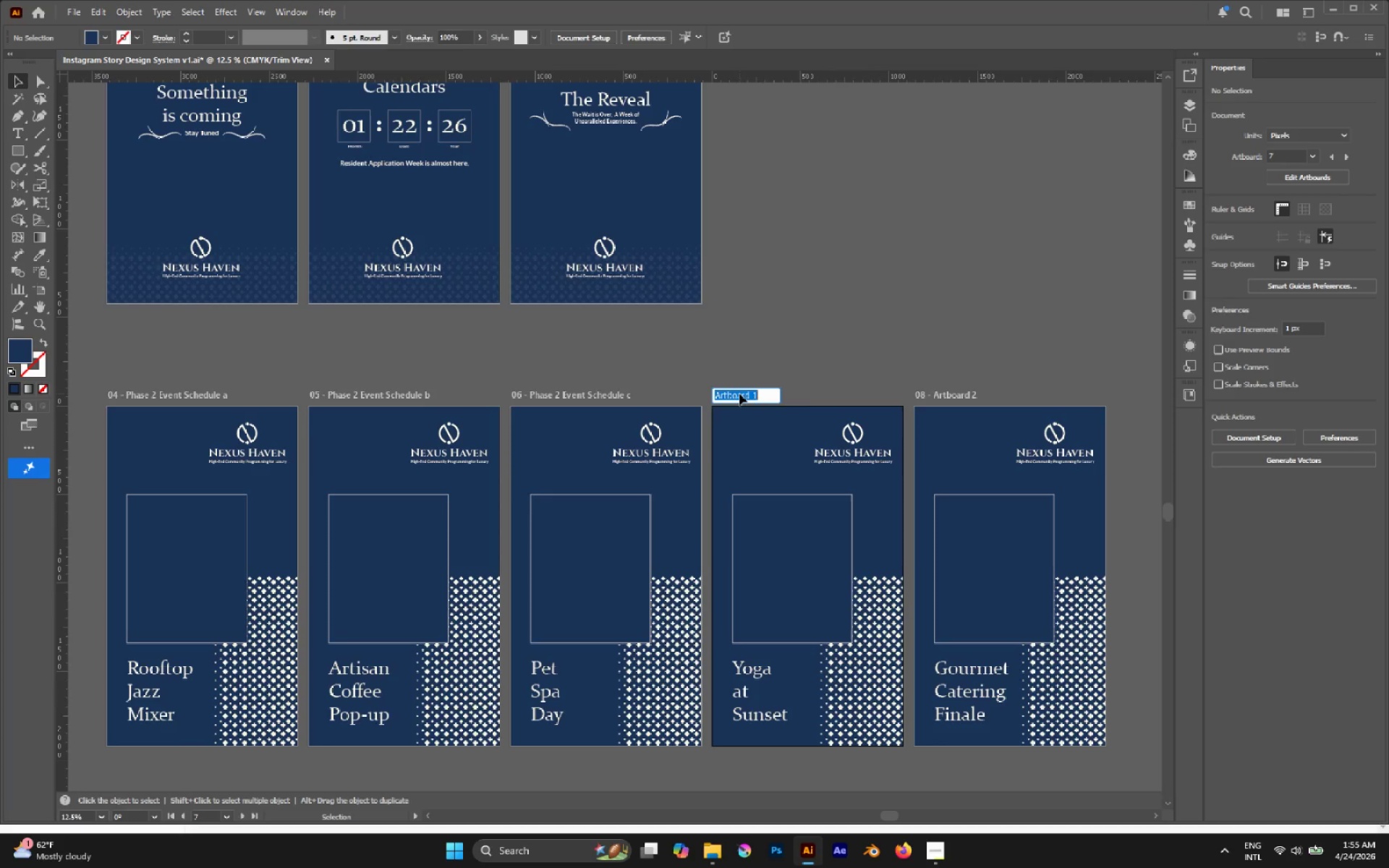 
key(Control+A)
 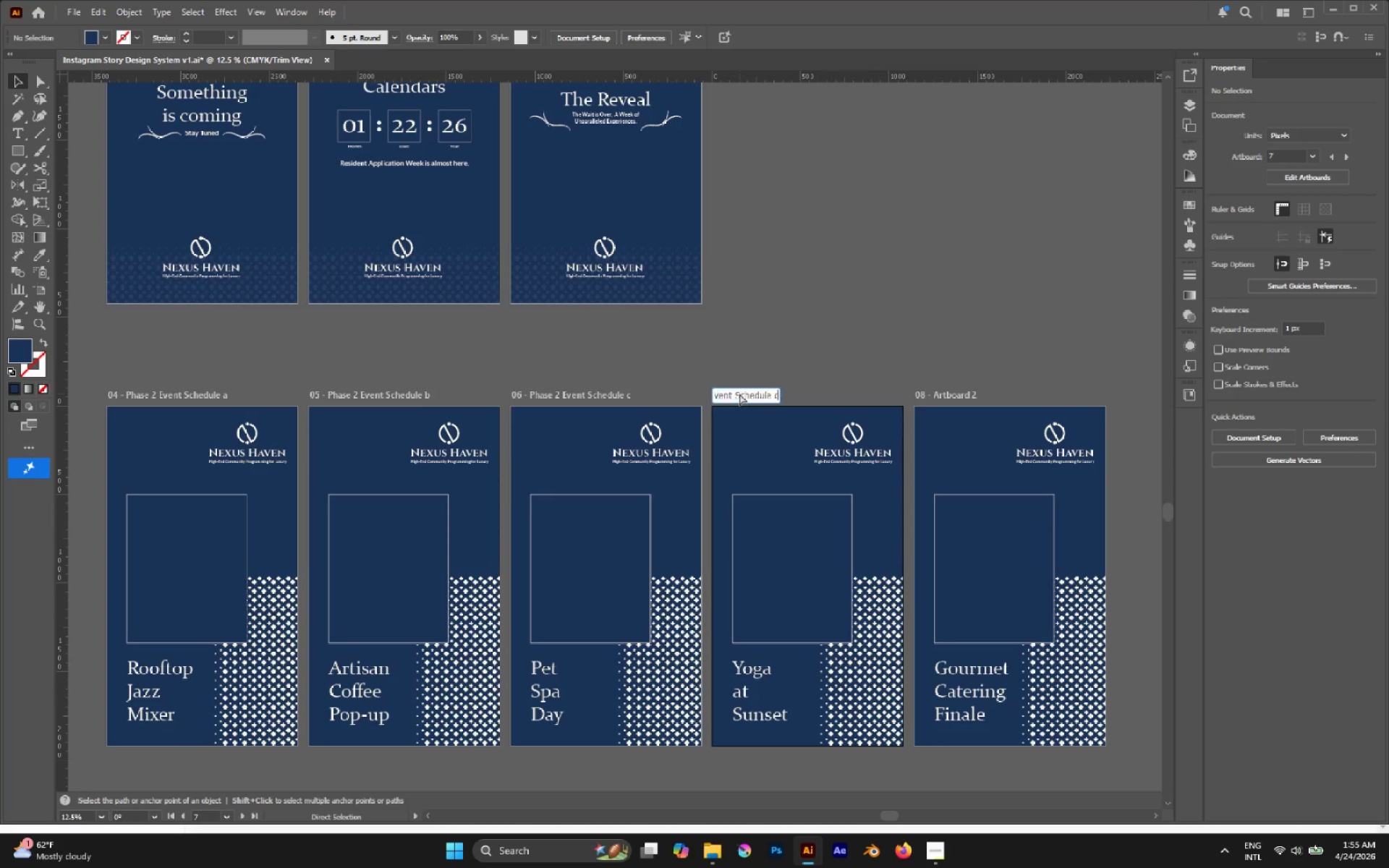 
key(Control+V)
 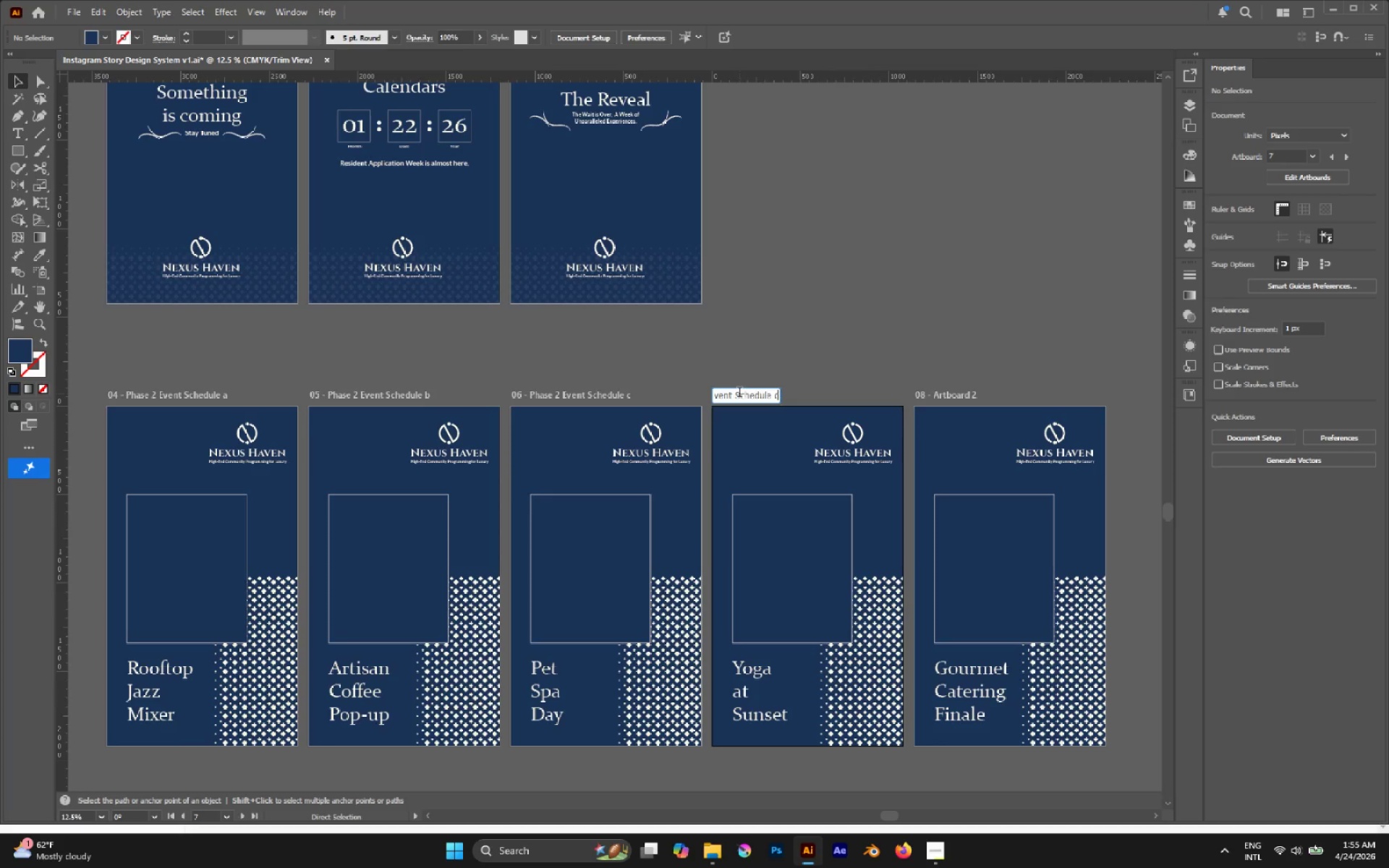 
key(Backspace)
 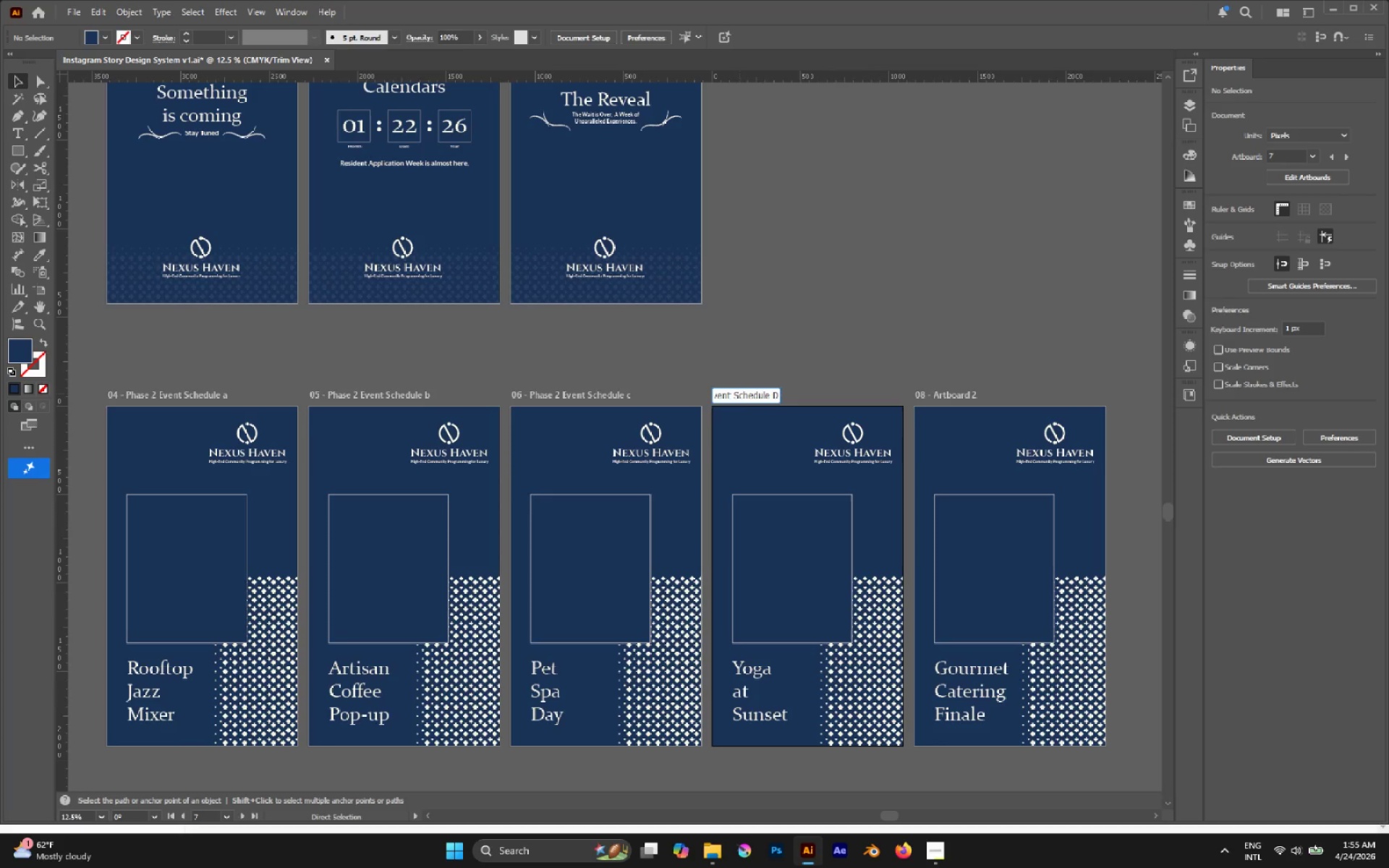 
key(D)
 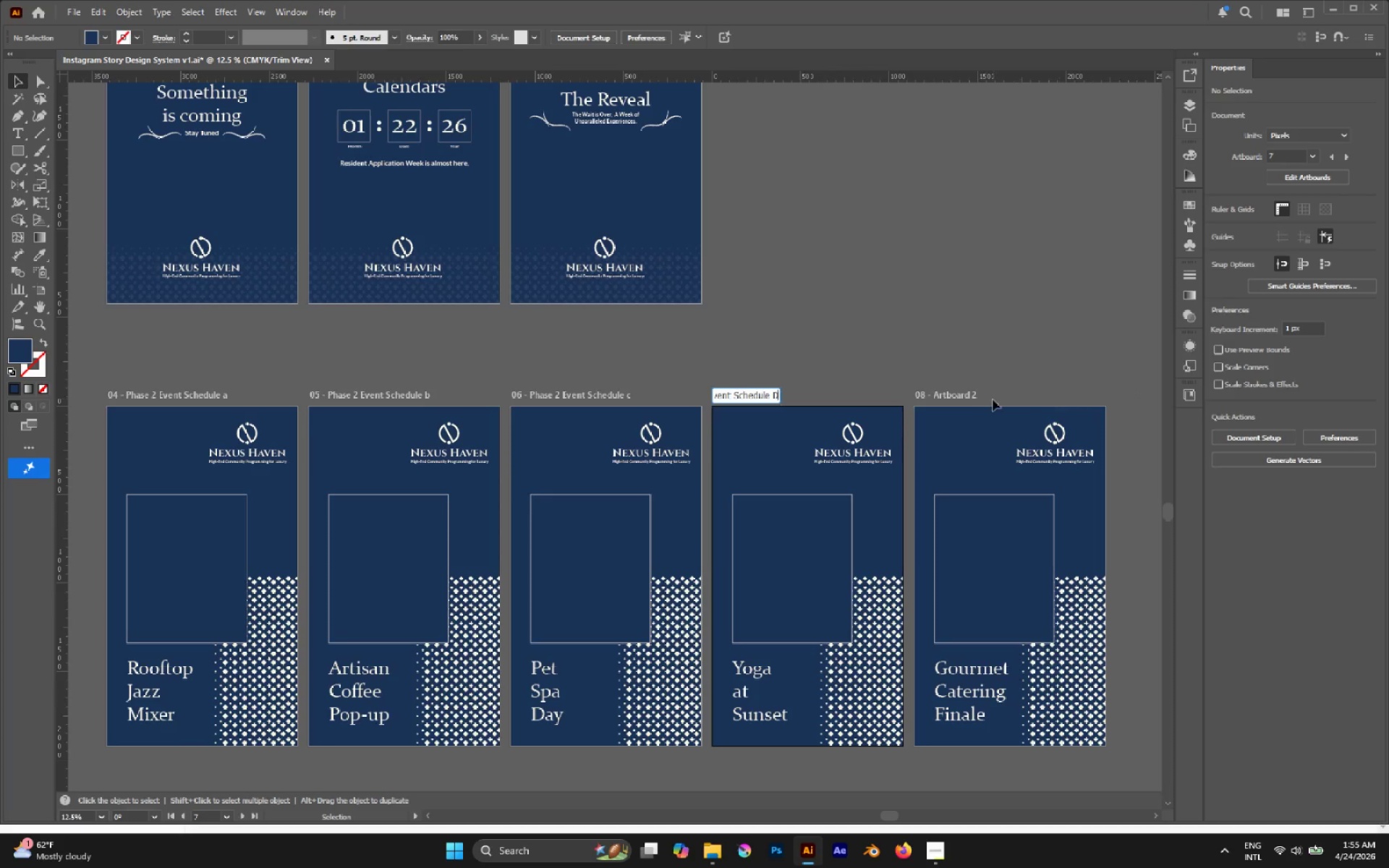 
double_click([961, 395])
 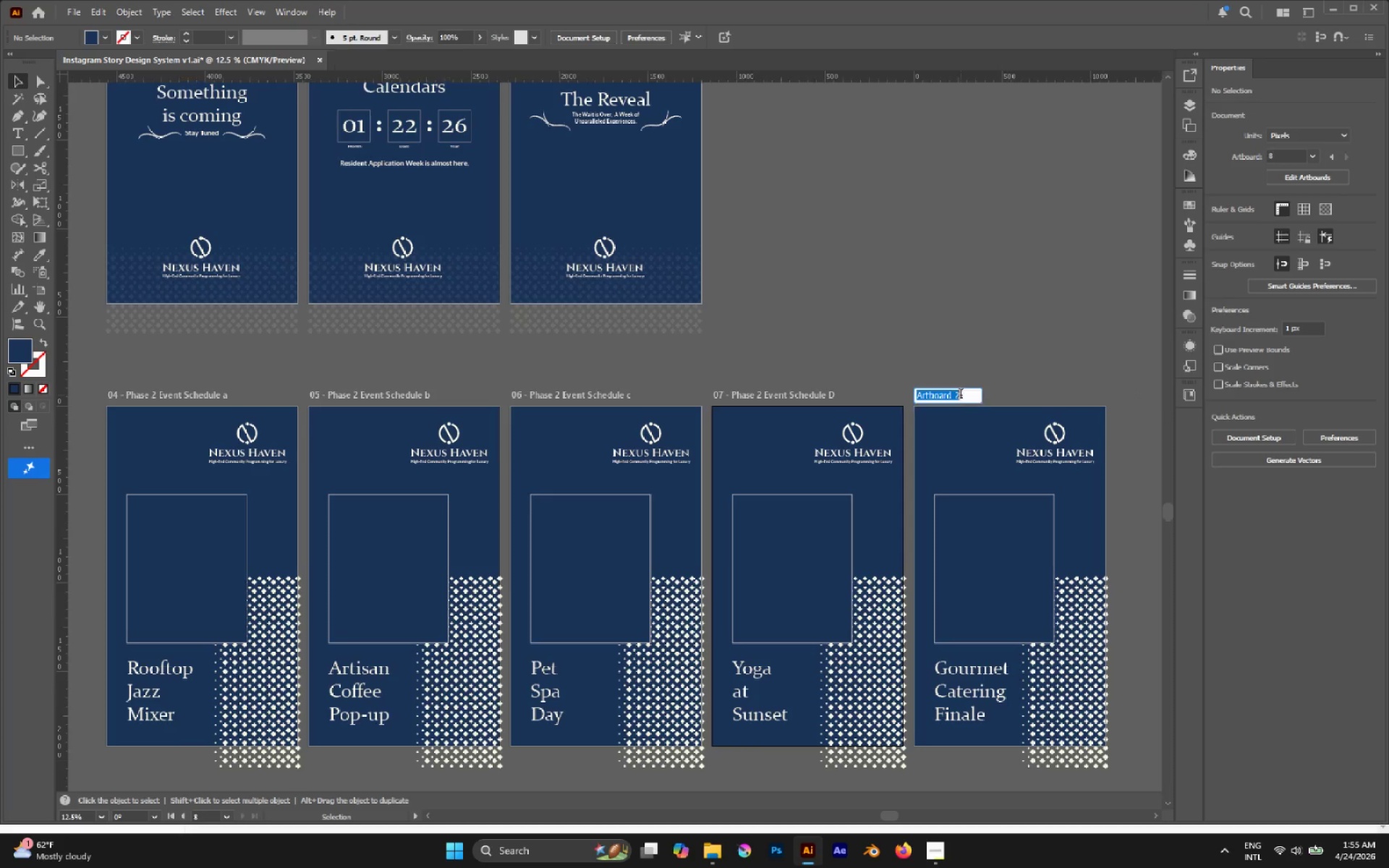 
triple_click([961, 395])
 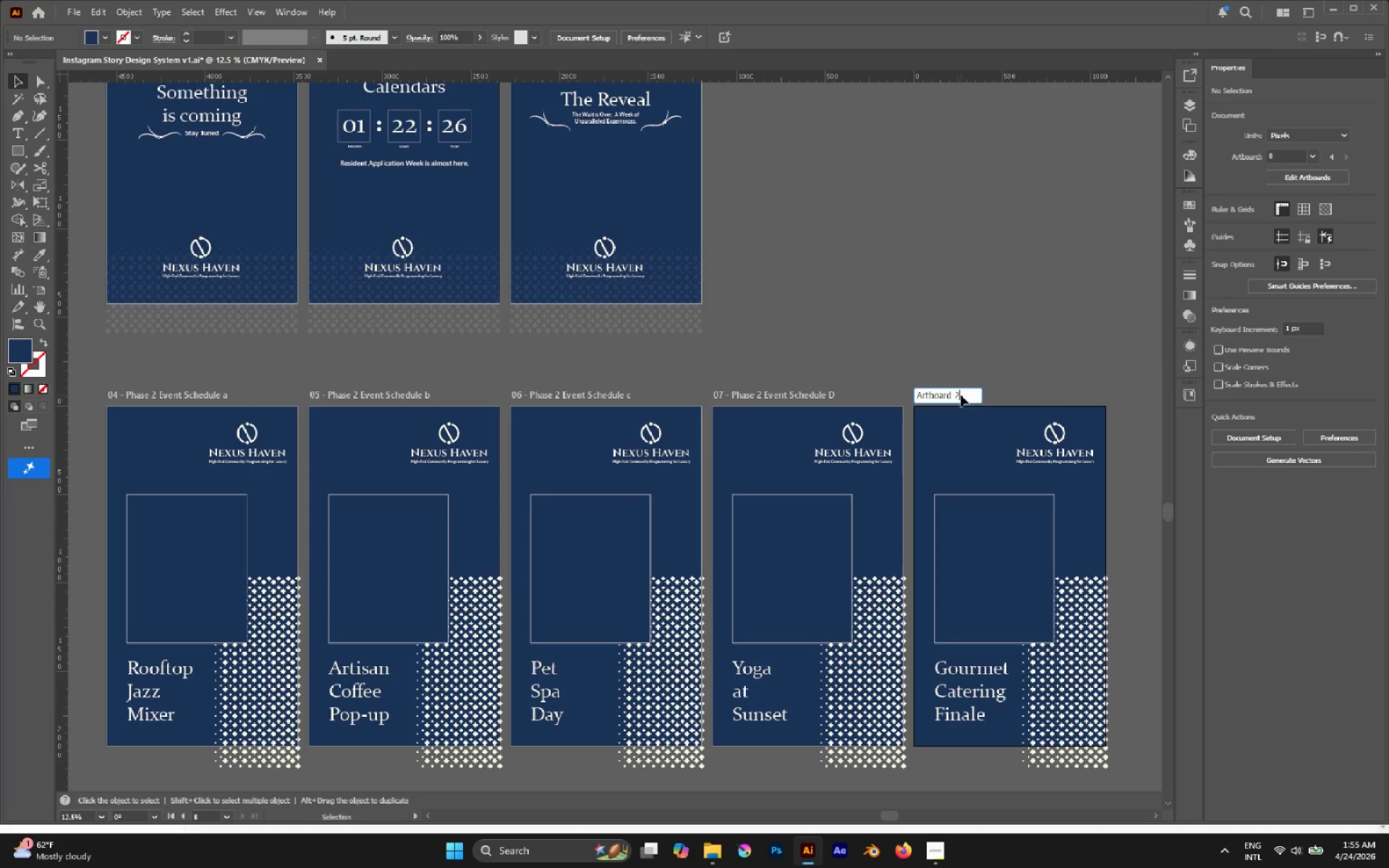 
key(Control+A)
 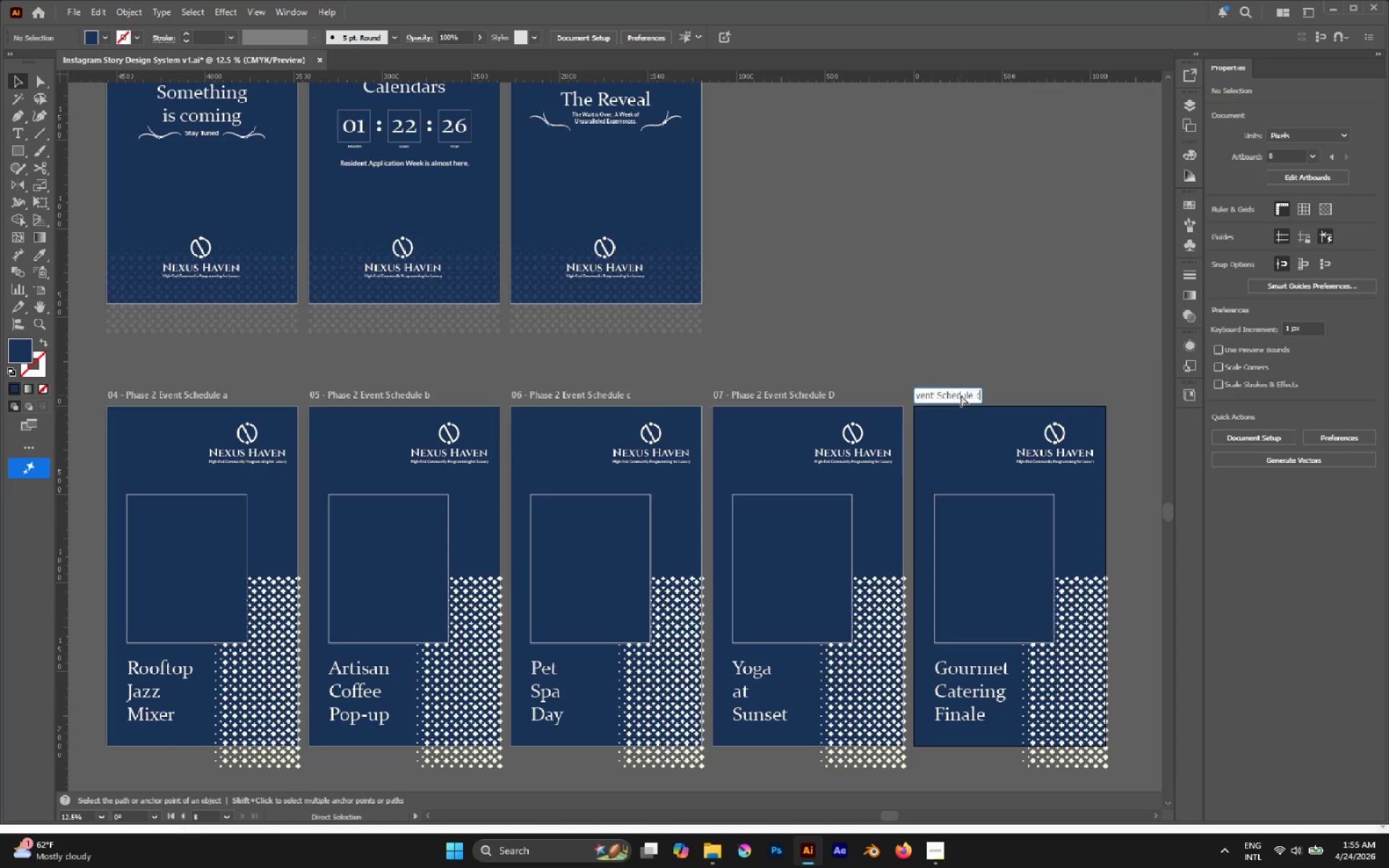 
key(Control+V)
 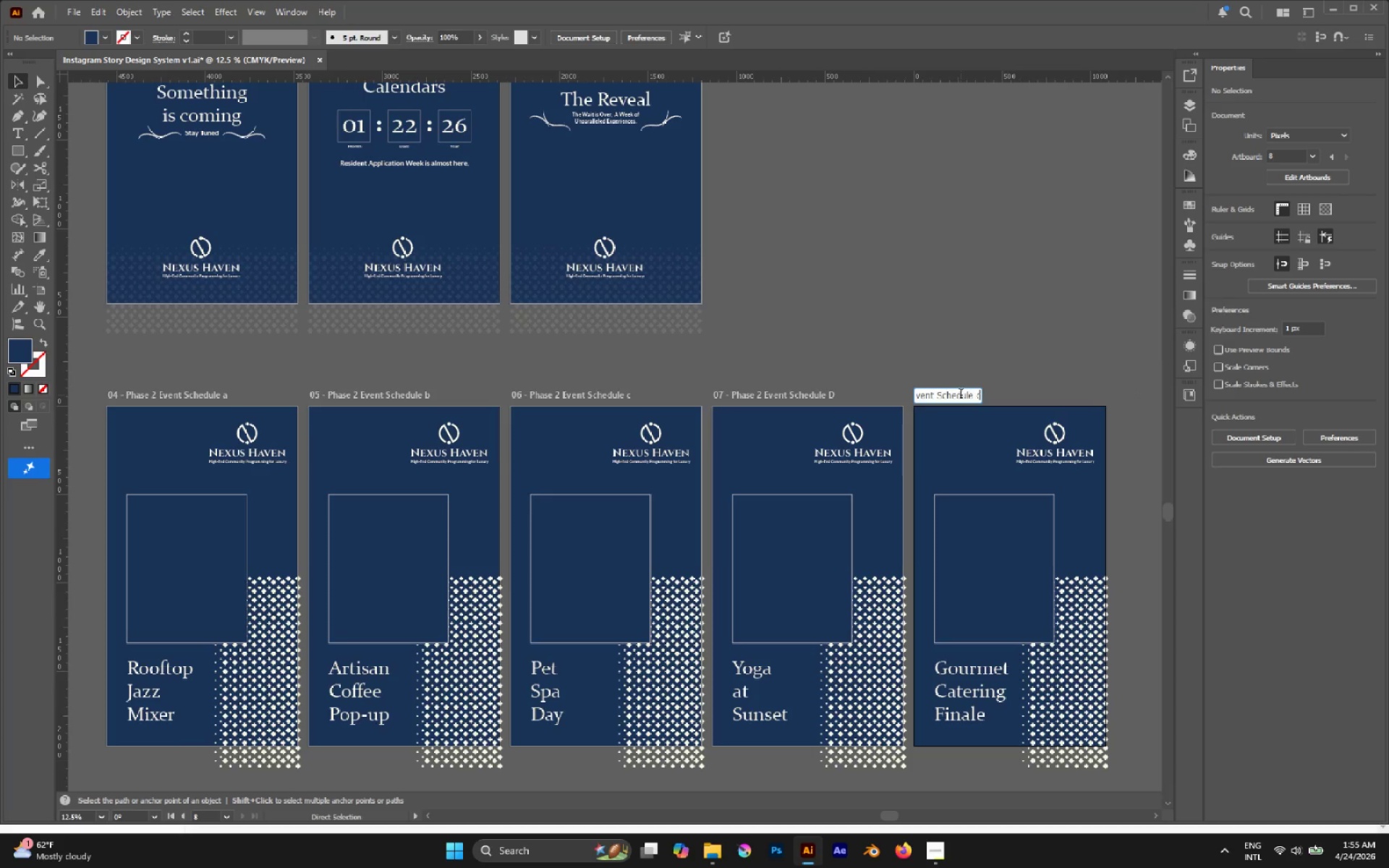 
key(Backspace)
 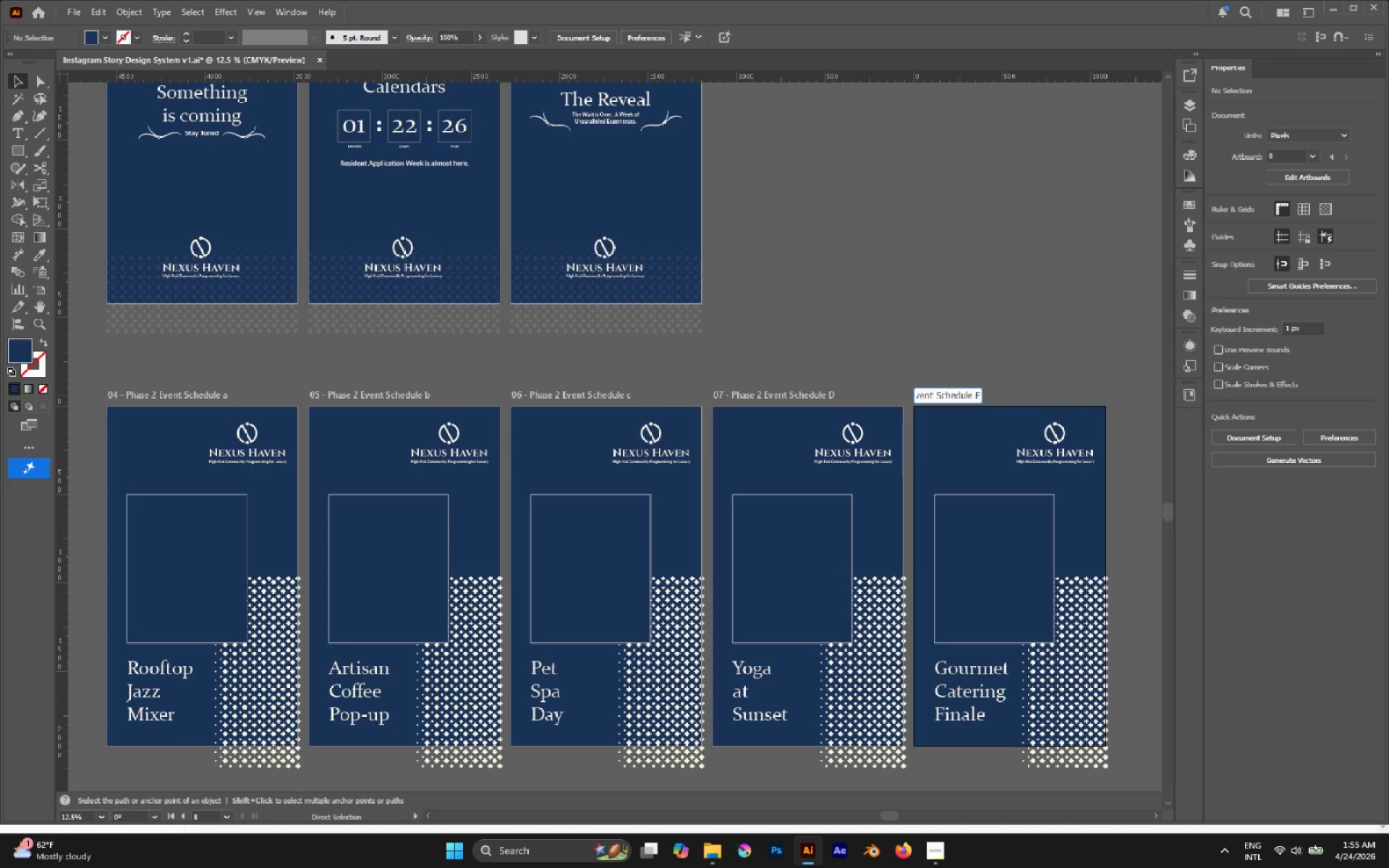 
key(E)
 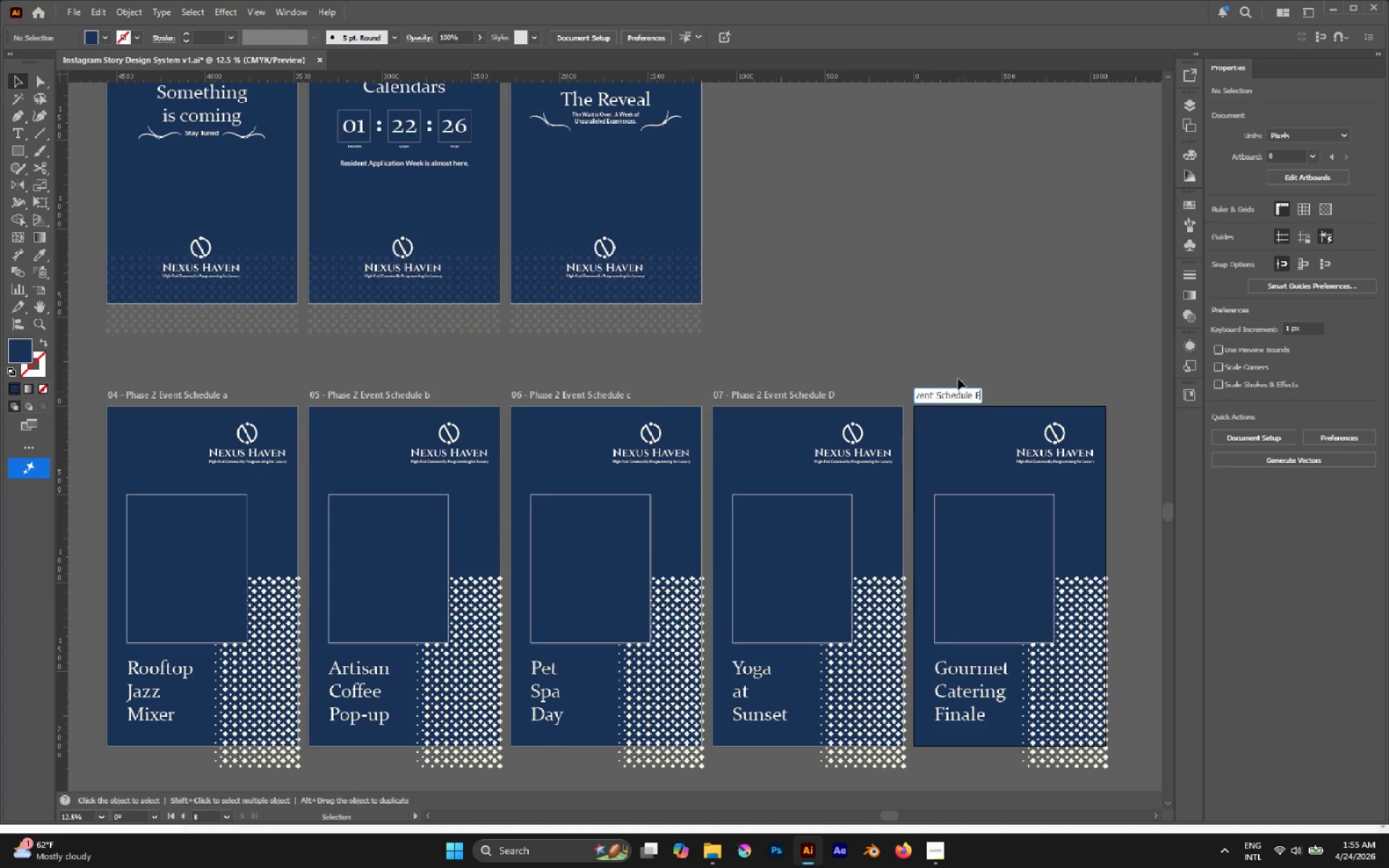 
left_click([897, 265])
 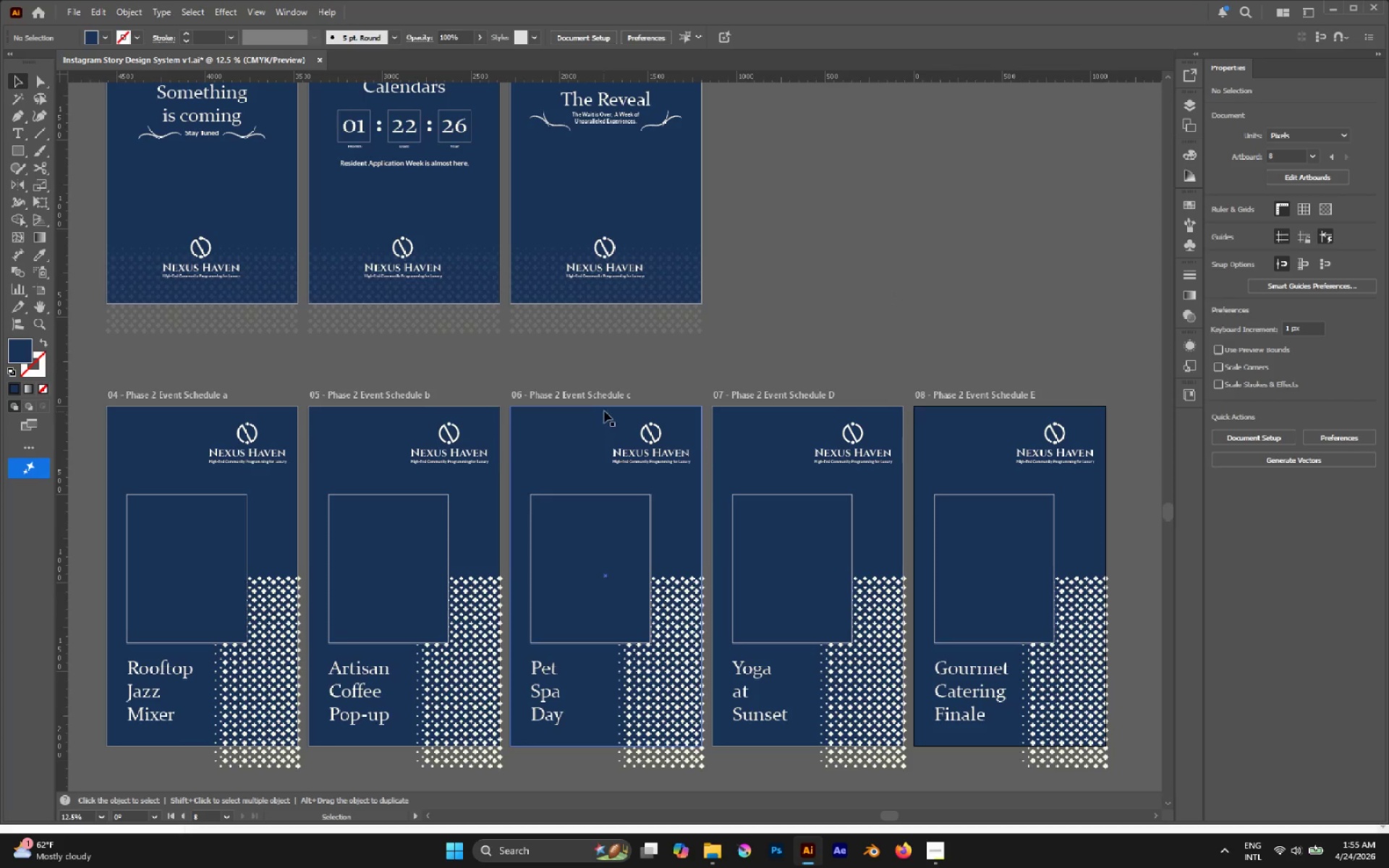 
double_click([604, 396])
 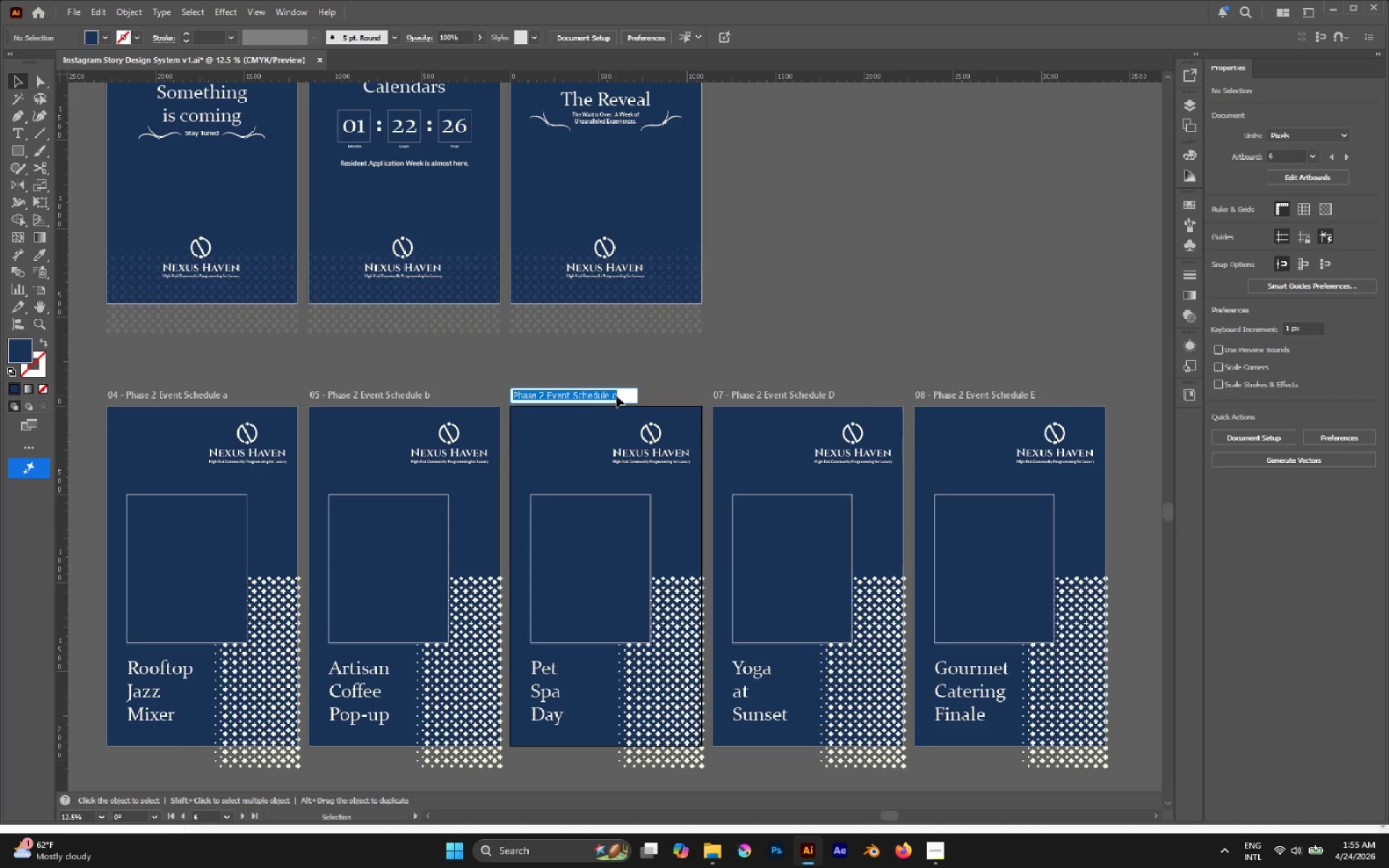 
left_click([619, 395])
 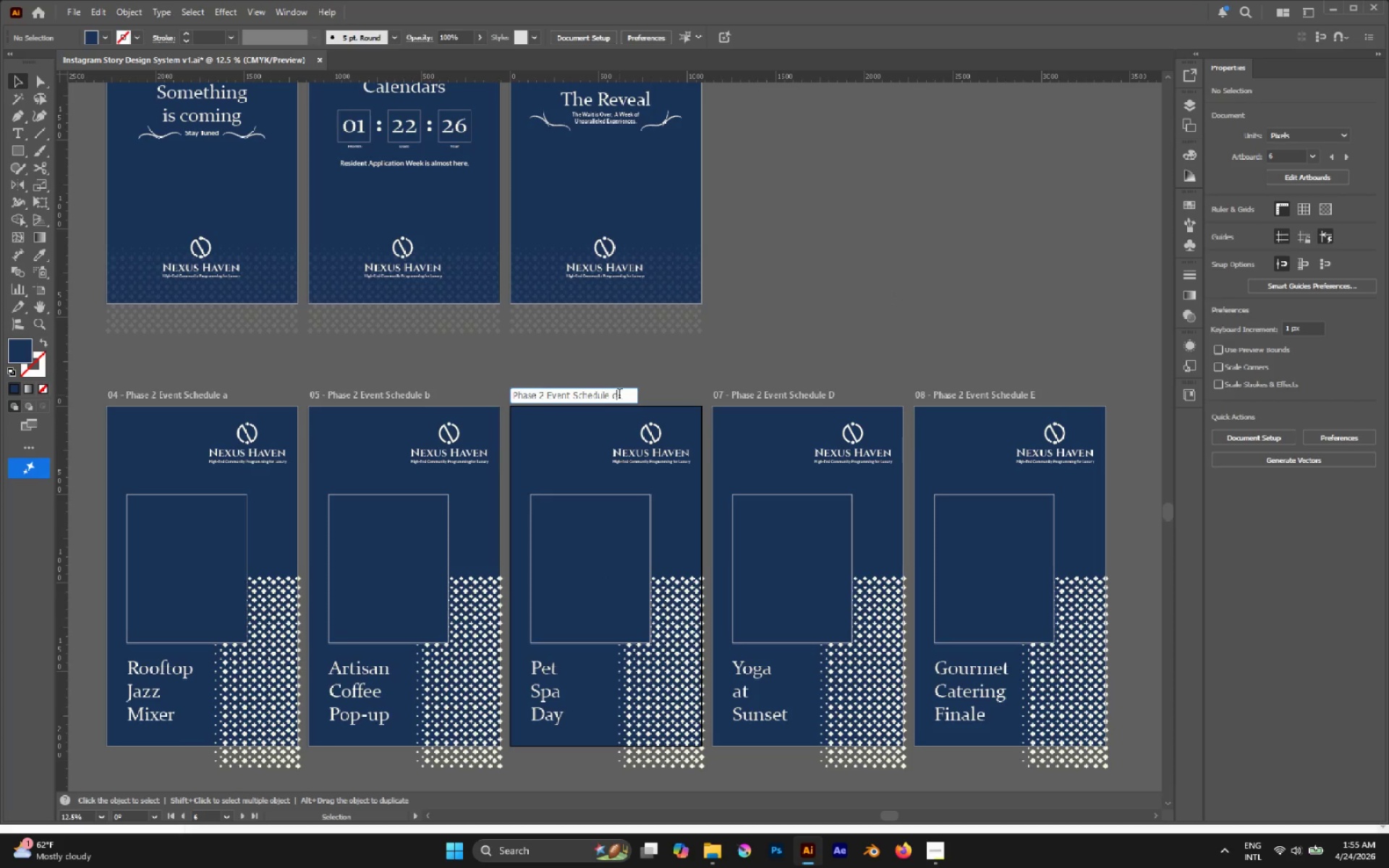 
key(Backspace)
 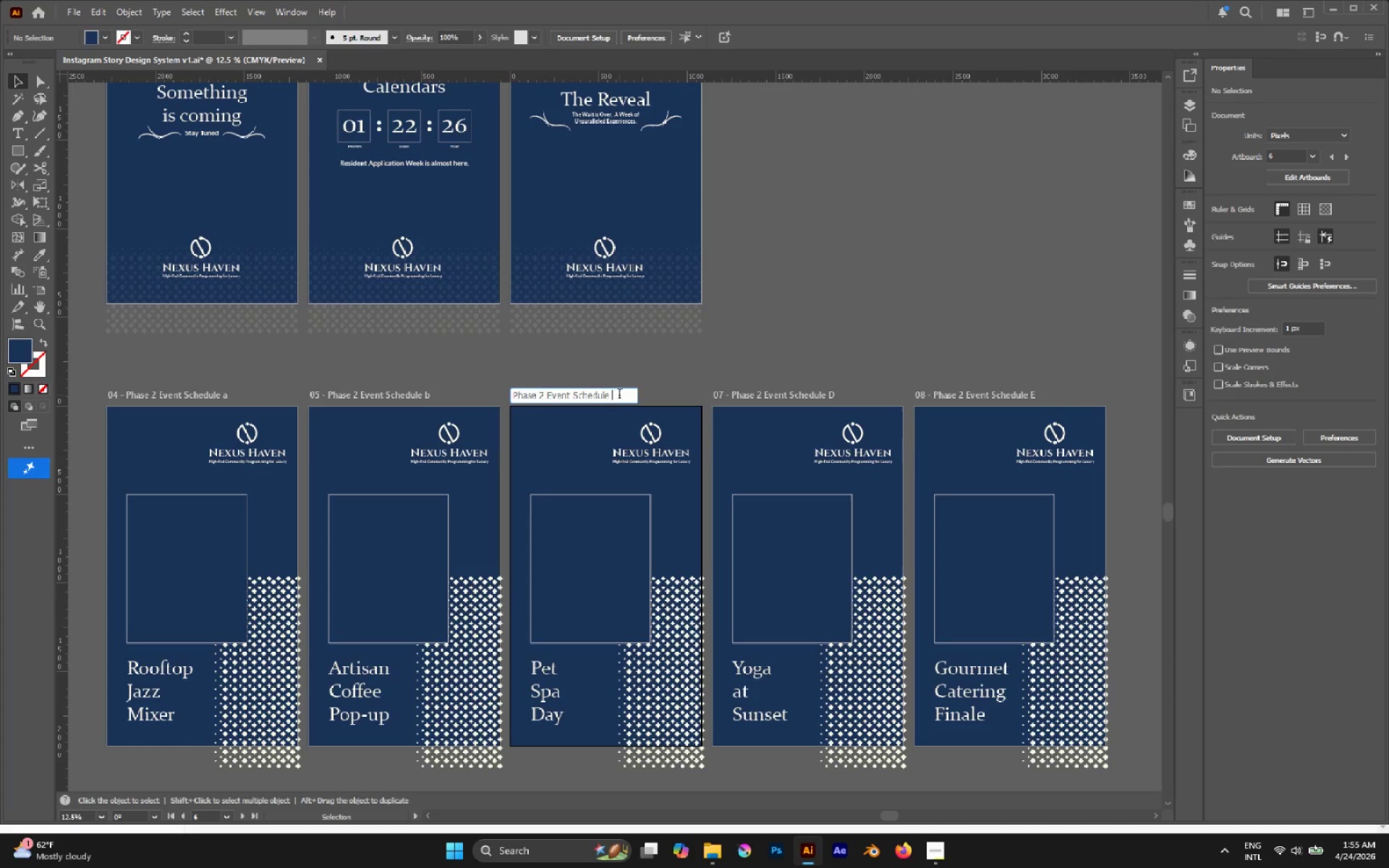 
key(Shift+C)
 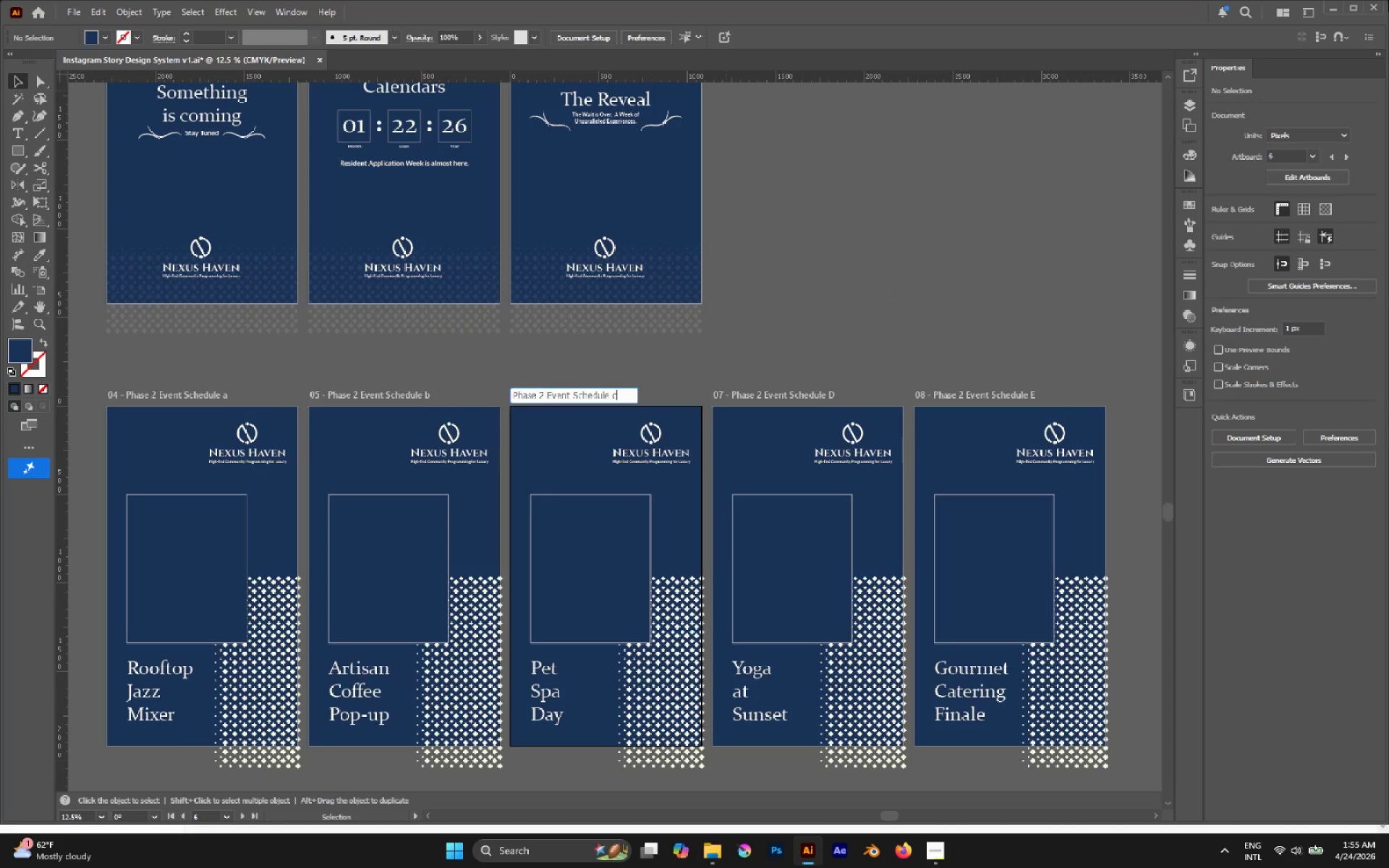 
key(Backspace)
 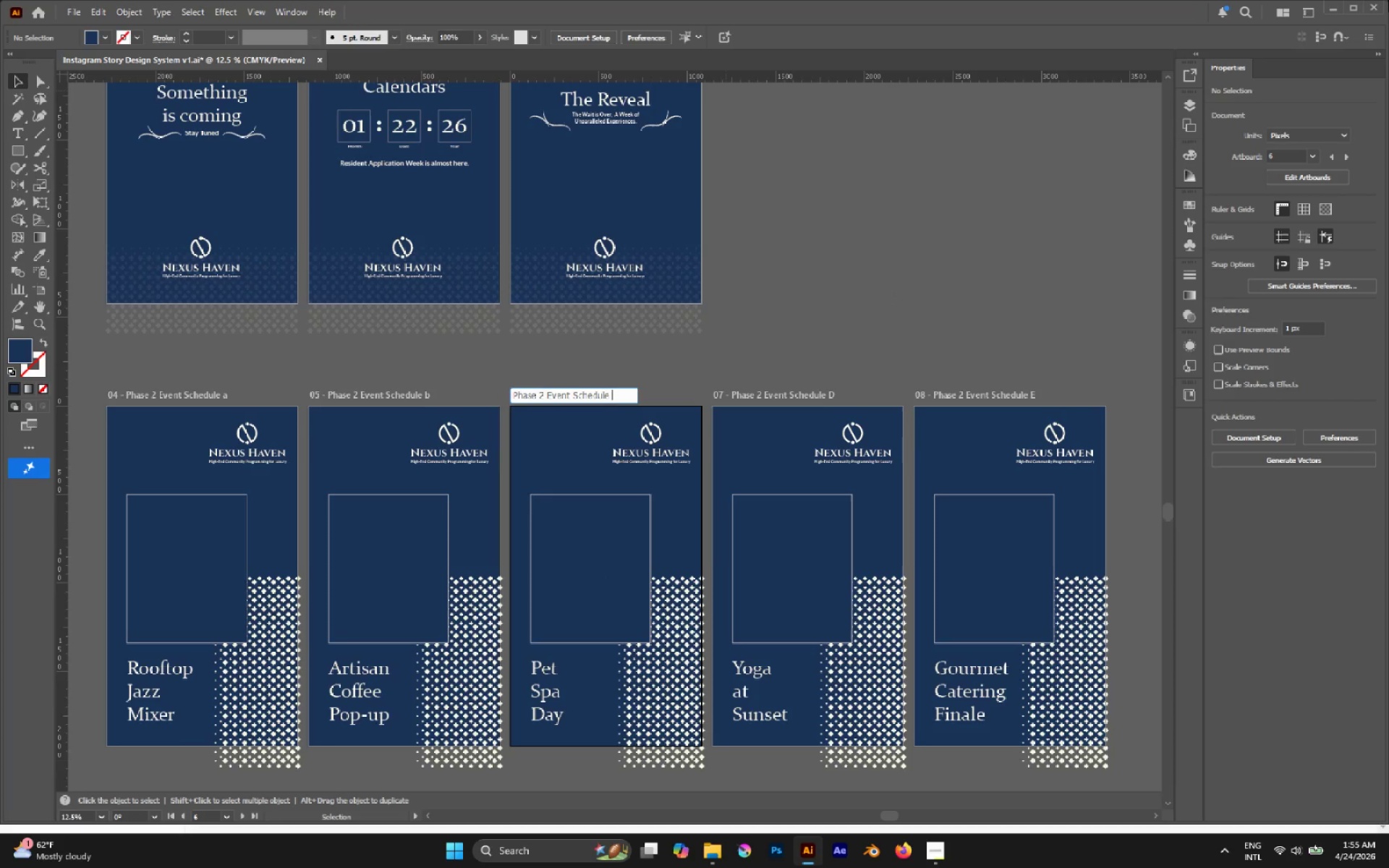 
key(C)
 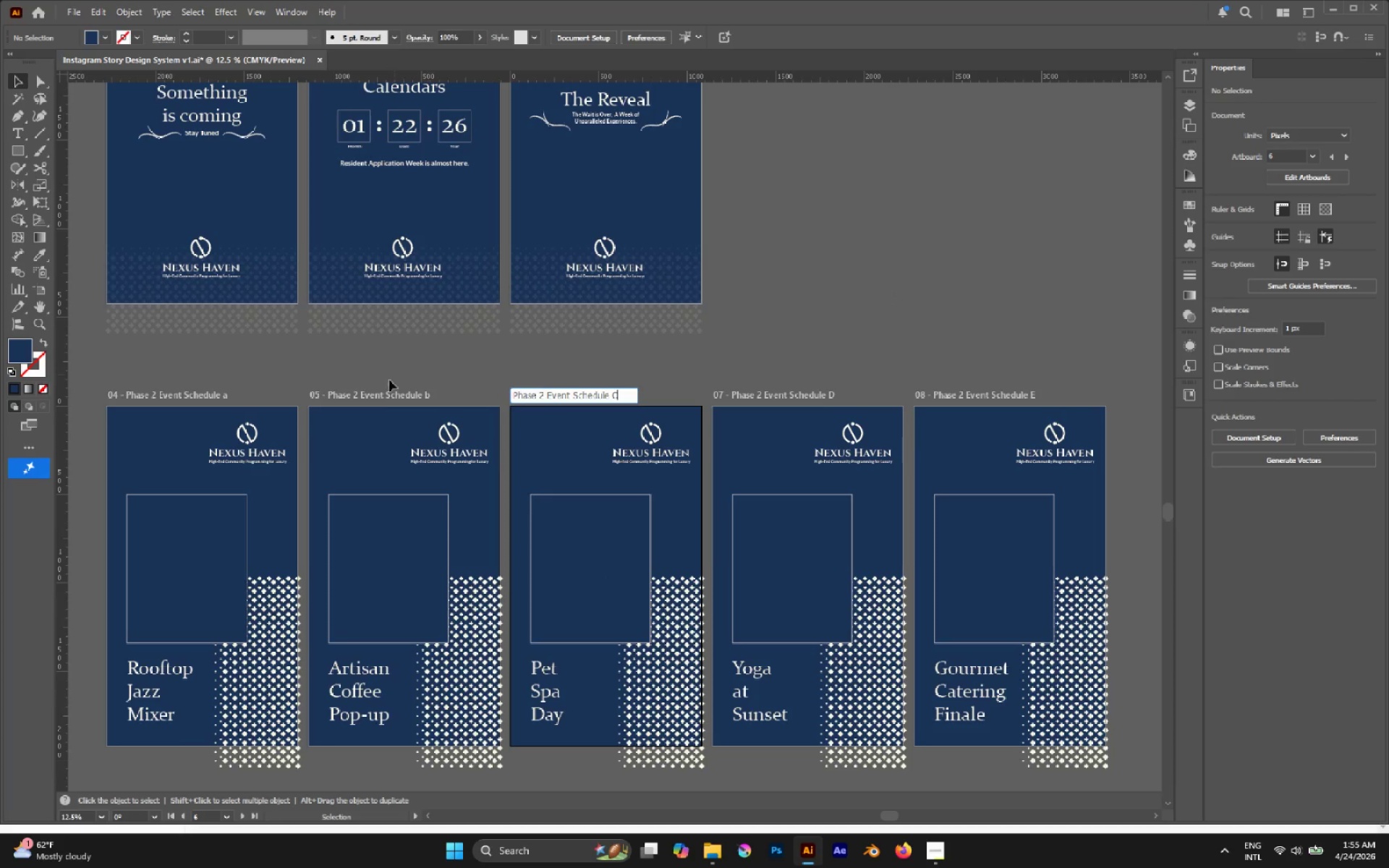 
double_click([385, 394])
 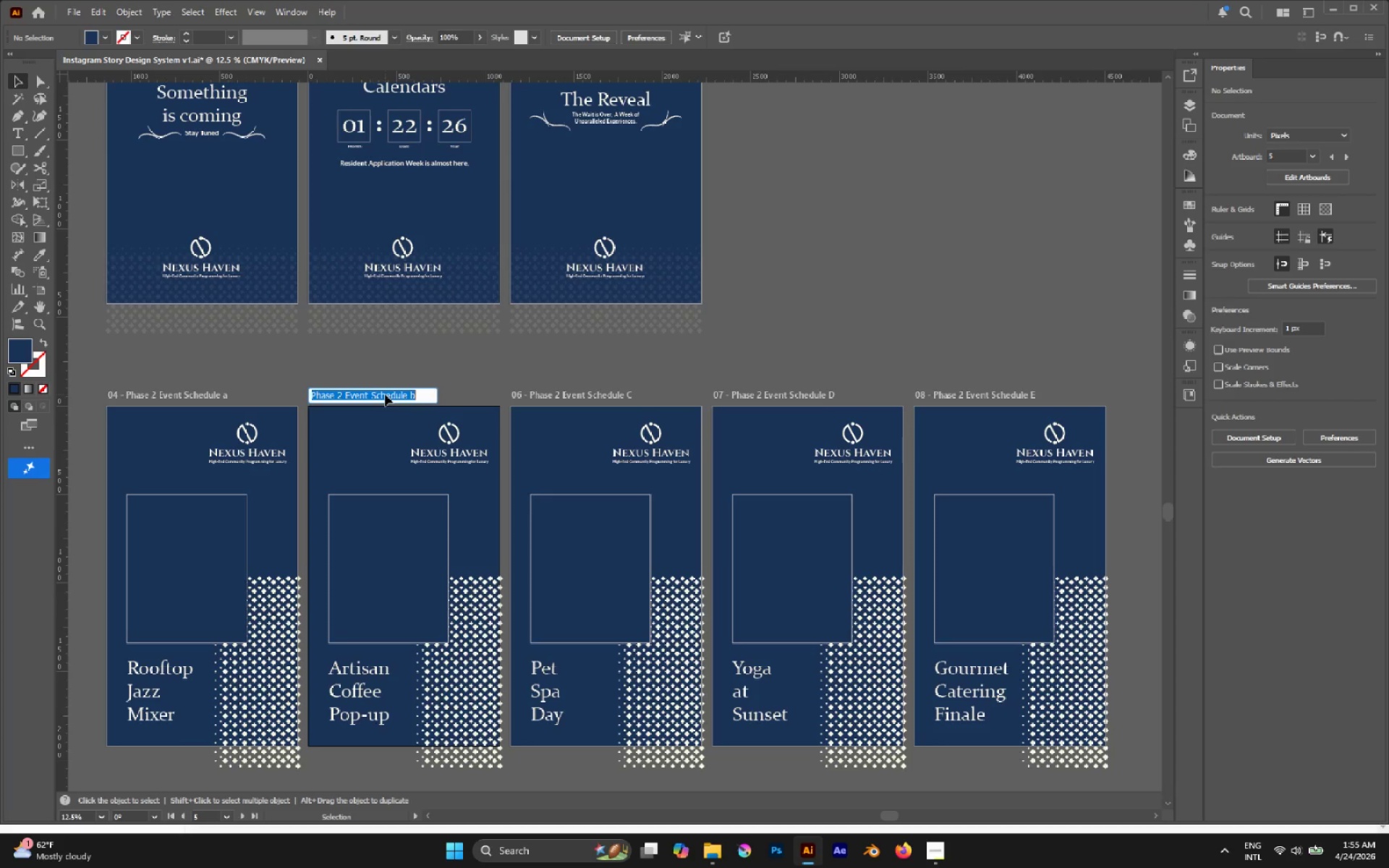 
key(ArrowRight)
 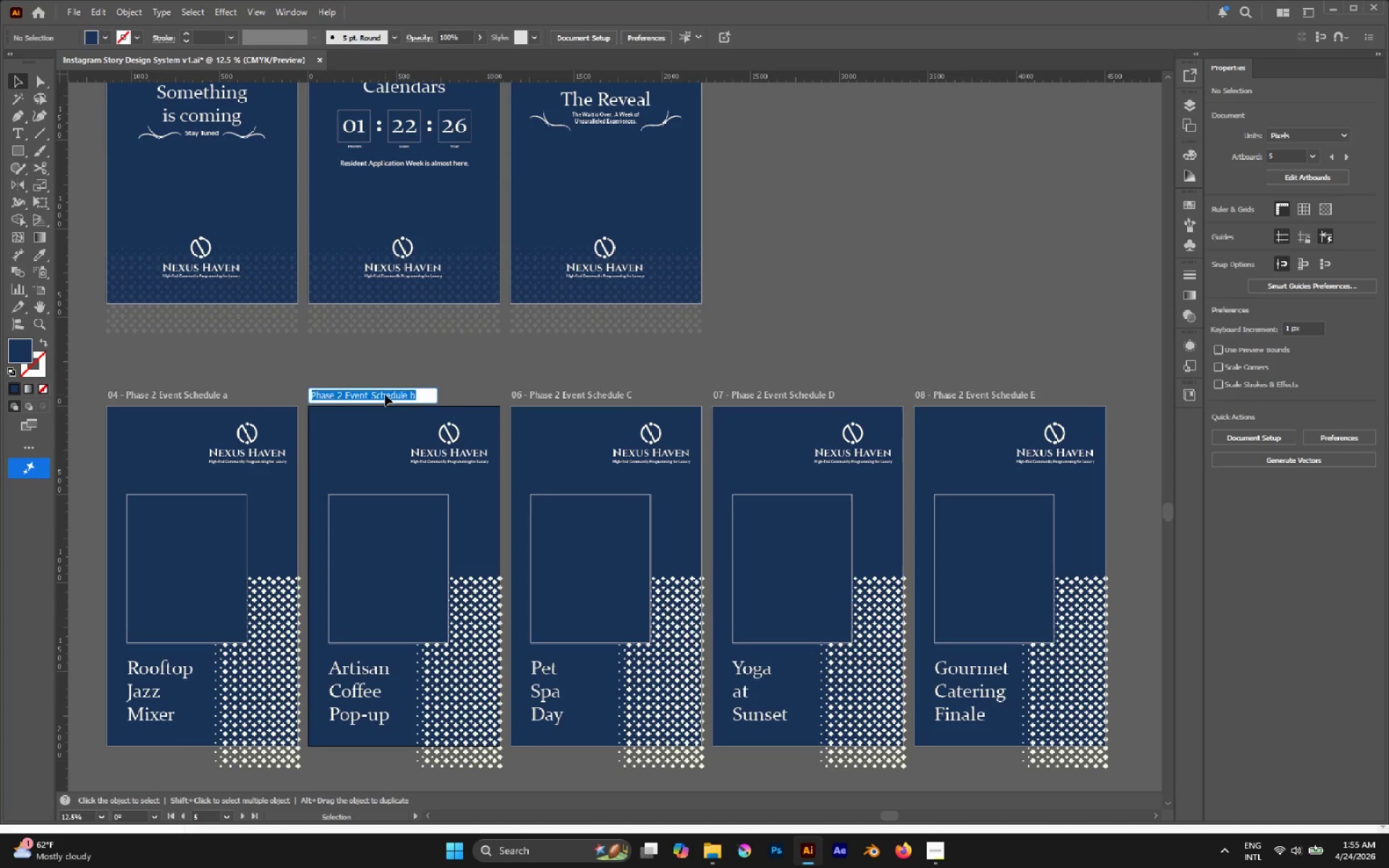 
key(Backspace)
 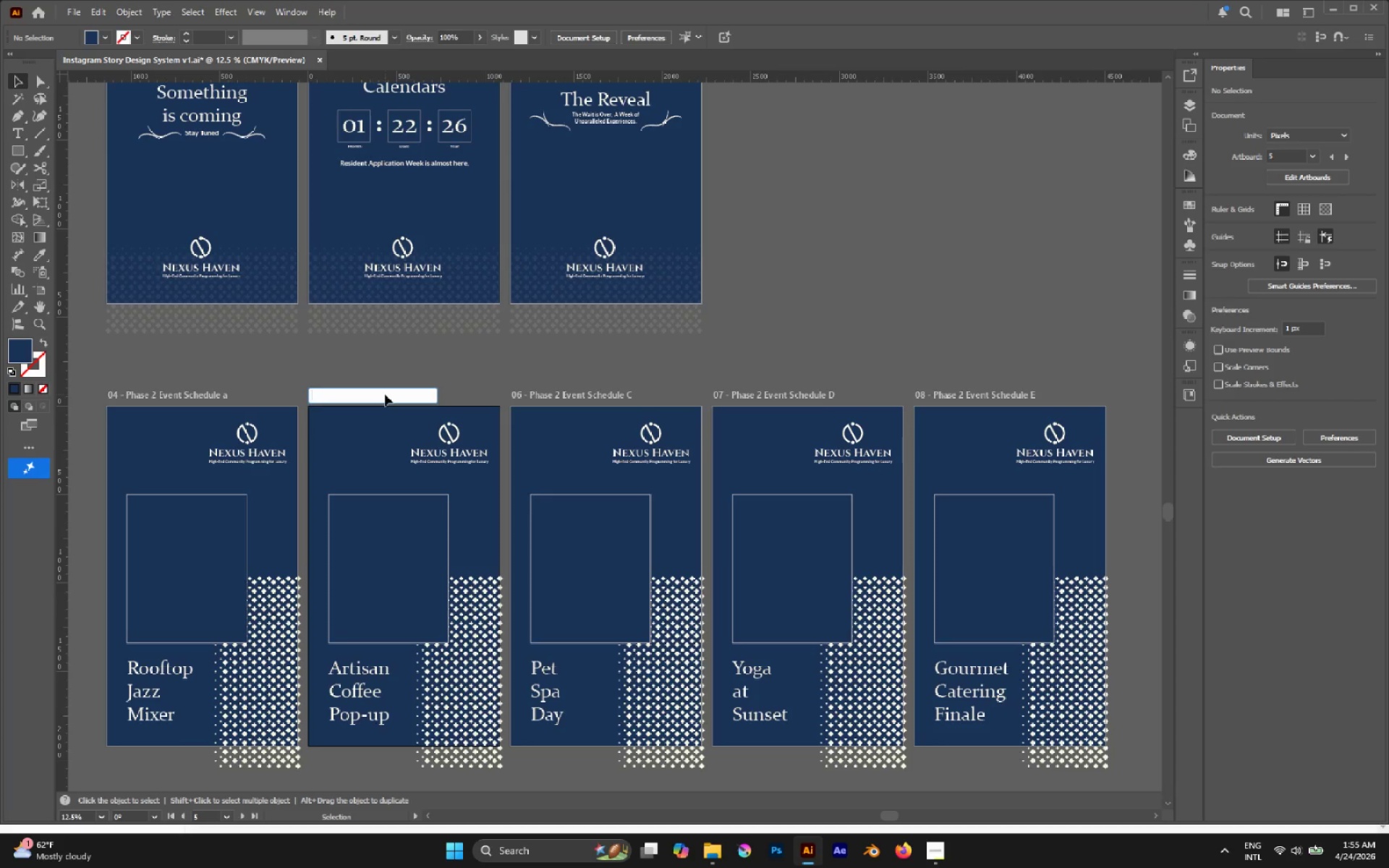 
key(B)
 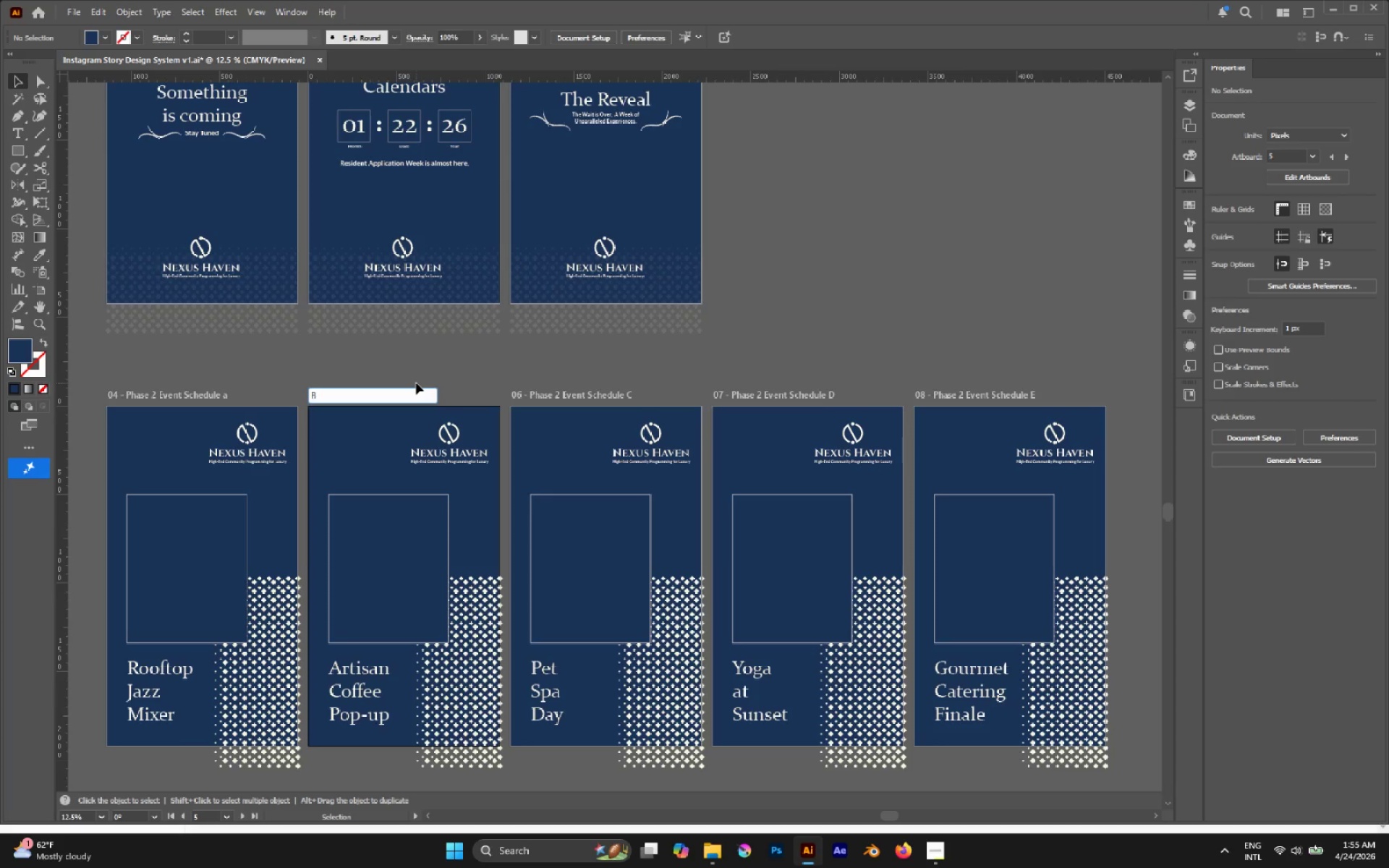 
key(Control+Z)
 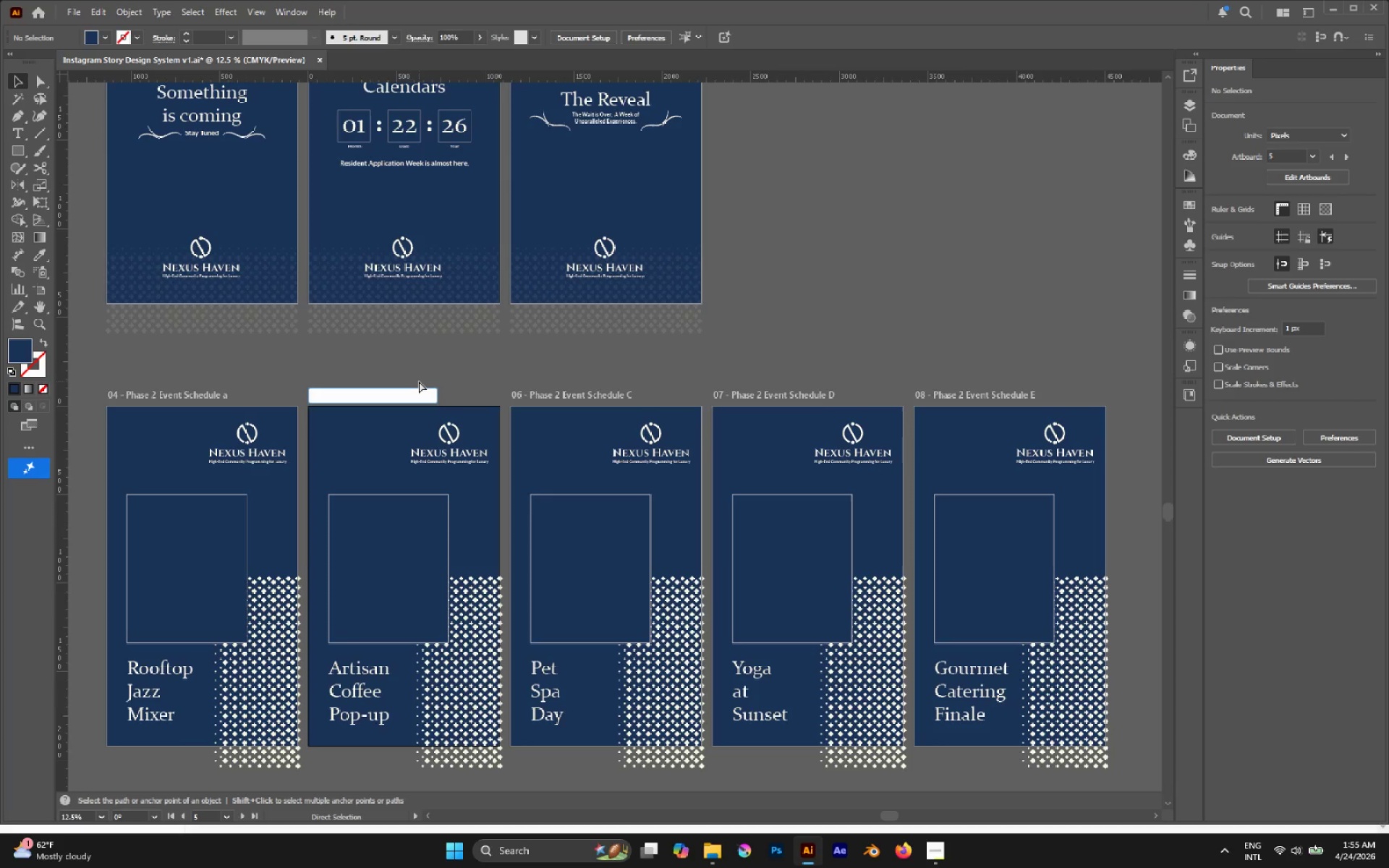 
key(Control+Z)
 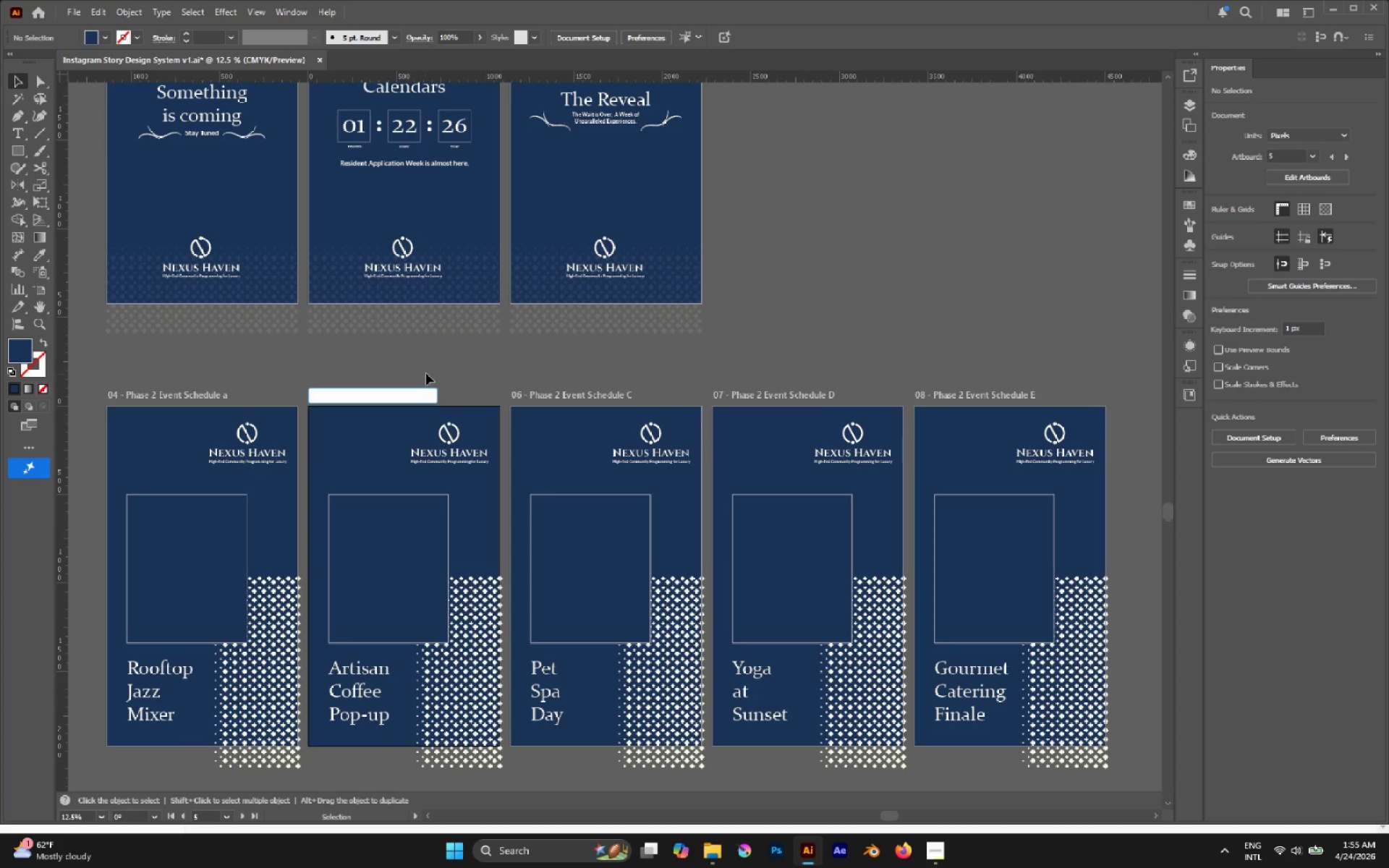 
left_click([427, 373])
 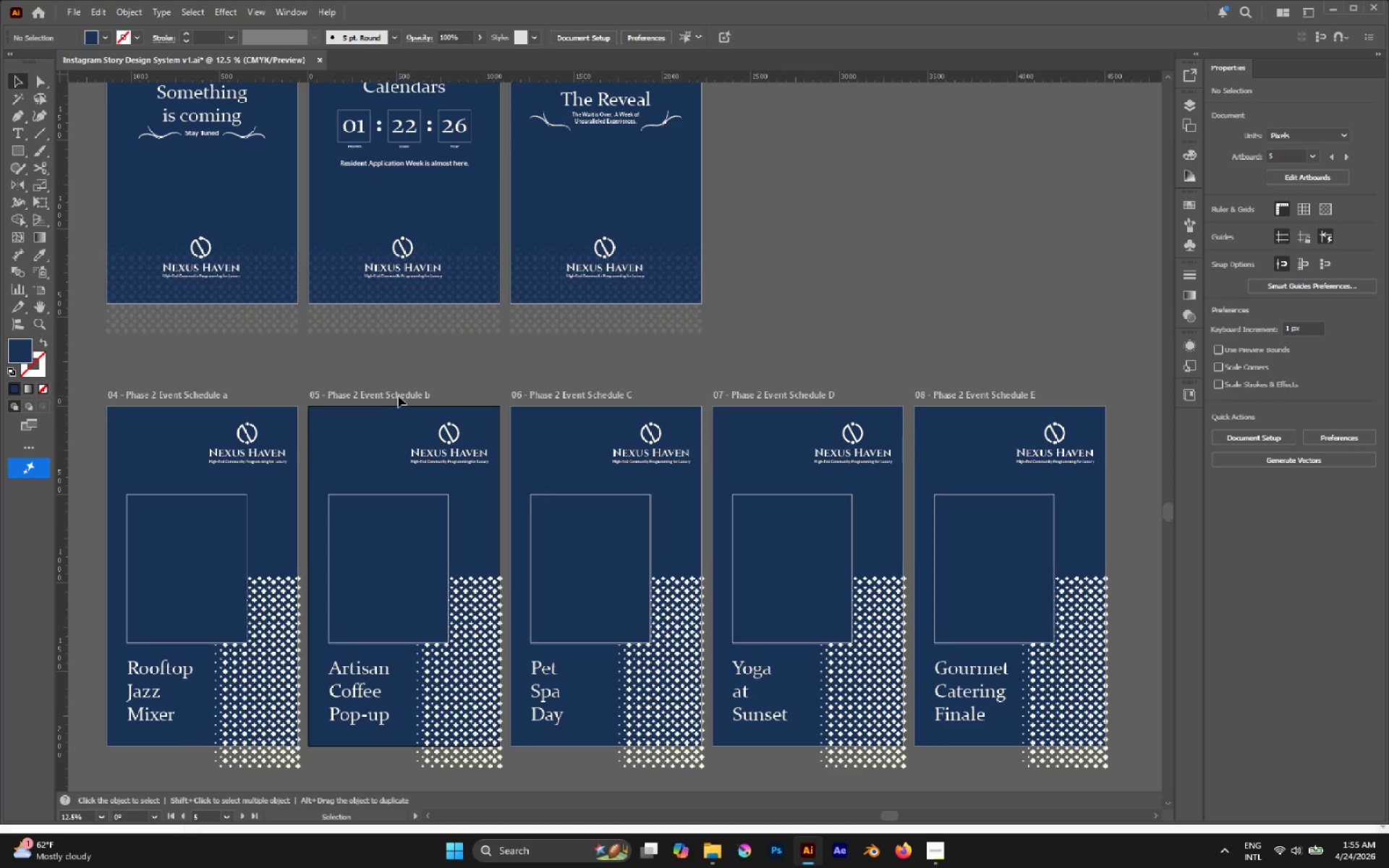 
double_click([397, 395])
 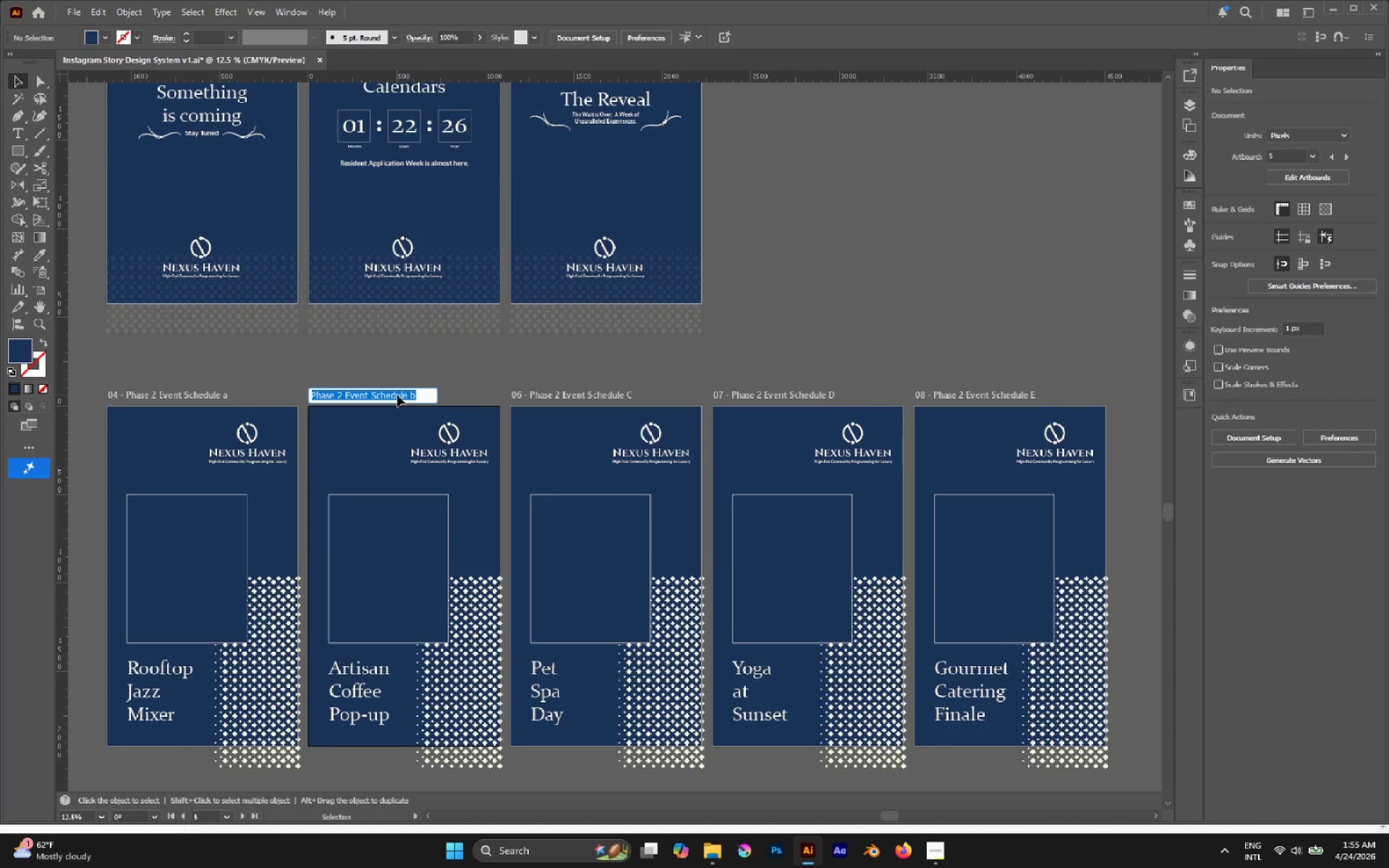 
key(ArrowRight)
 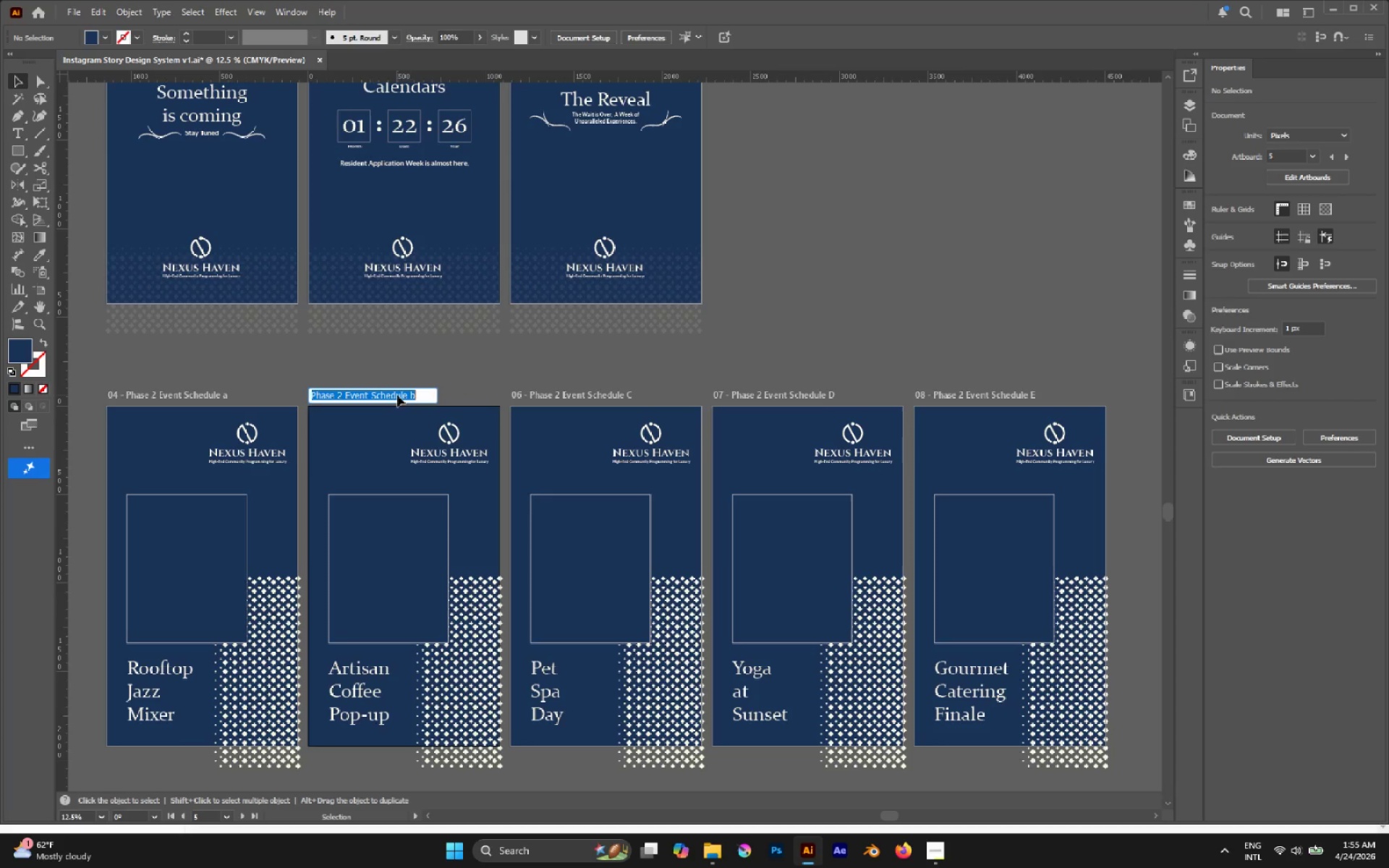 
key(ArrowDown)
 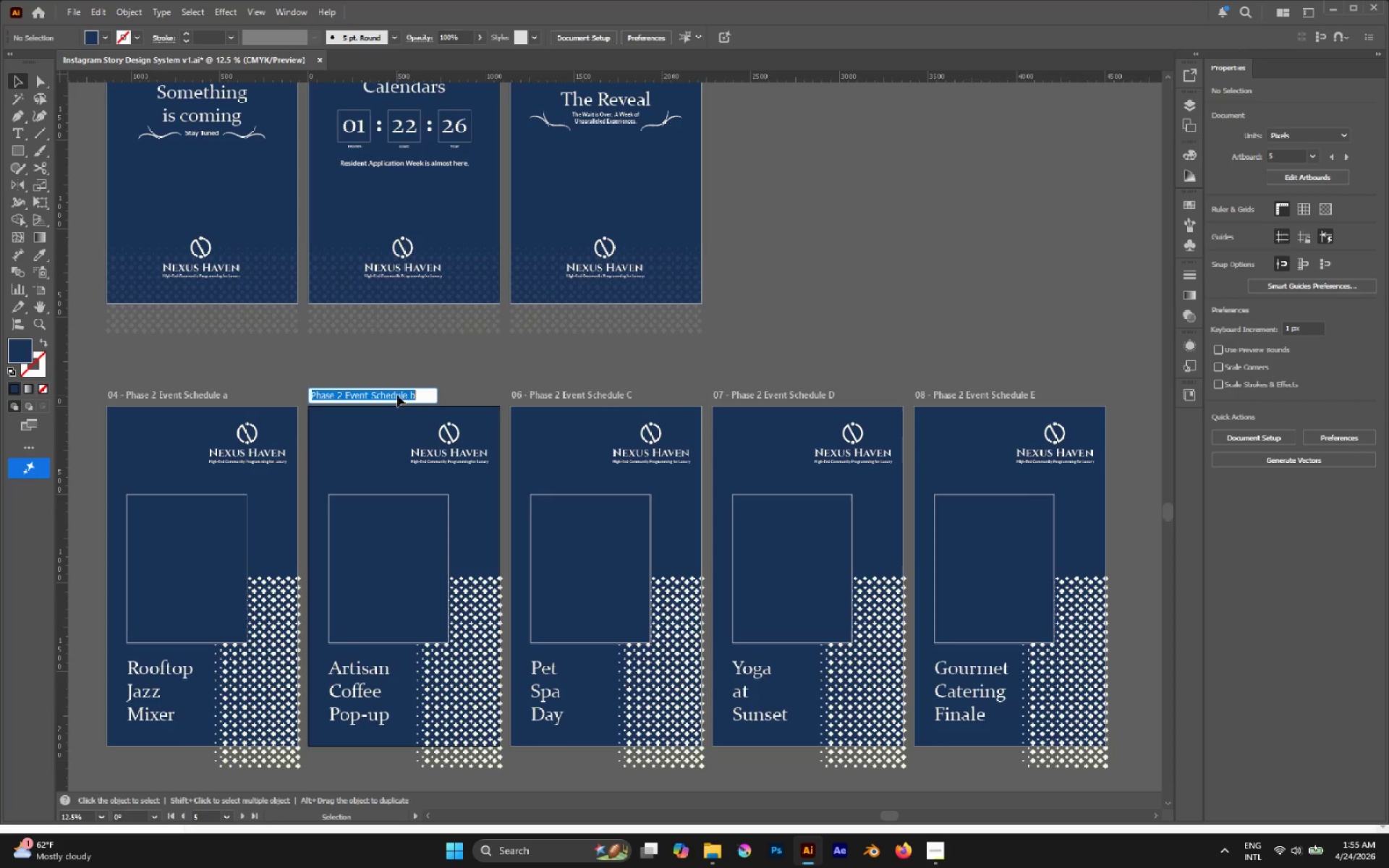 
left_click([397, 395])
 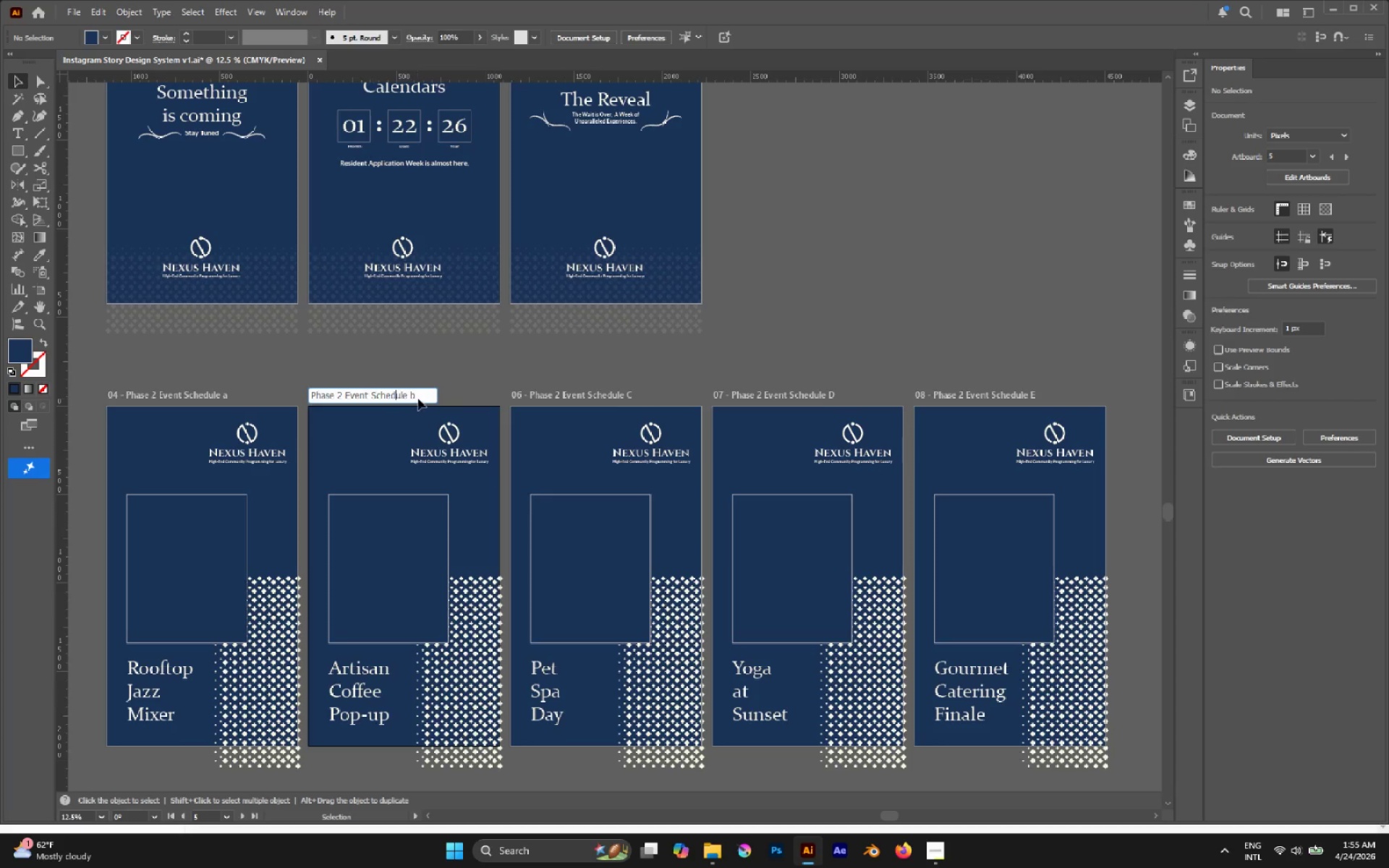 
left_click([420, 399])
 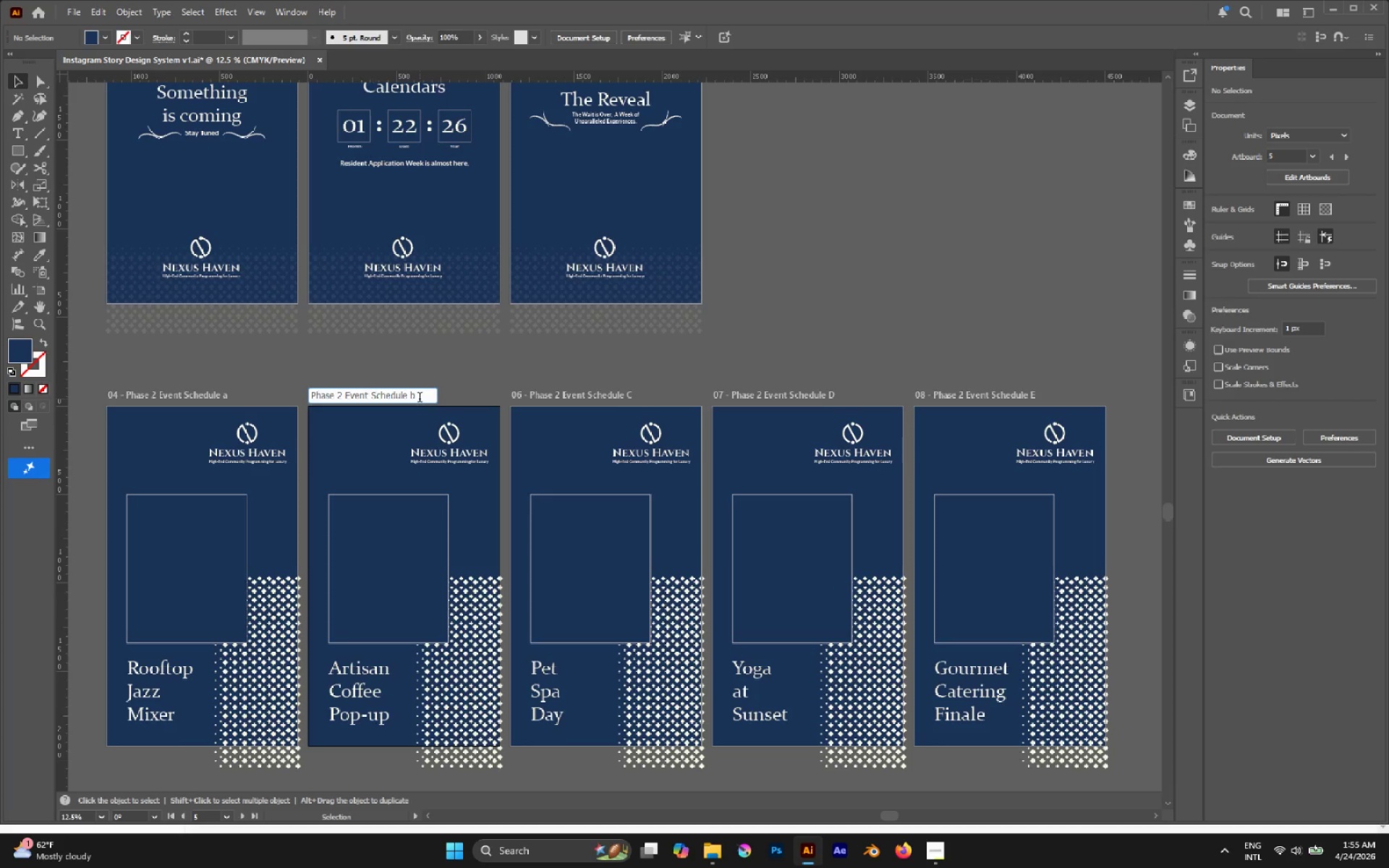 
key(Backspace)
 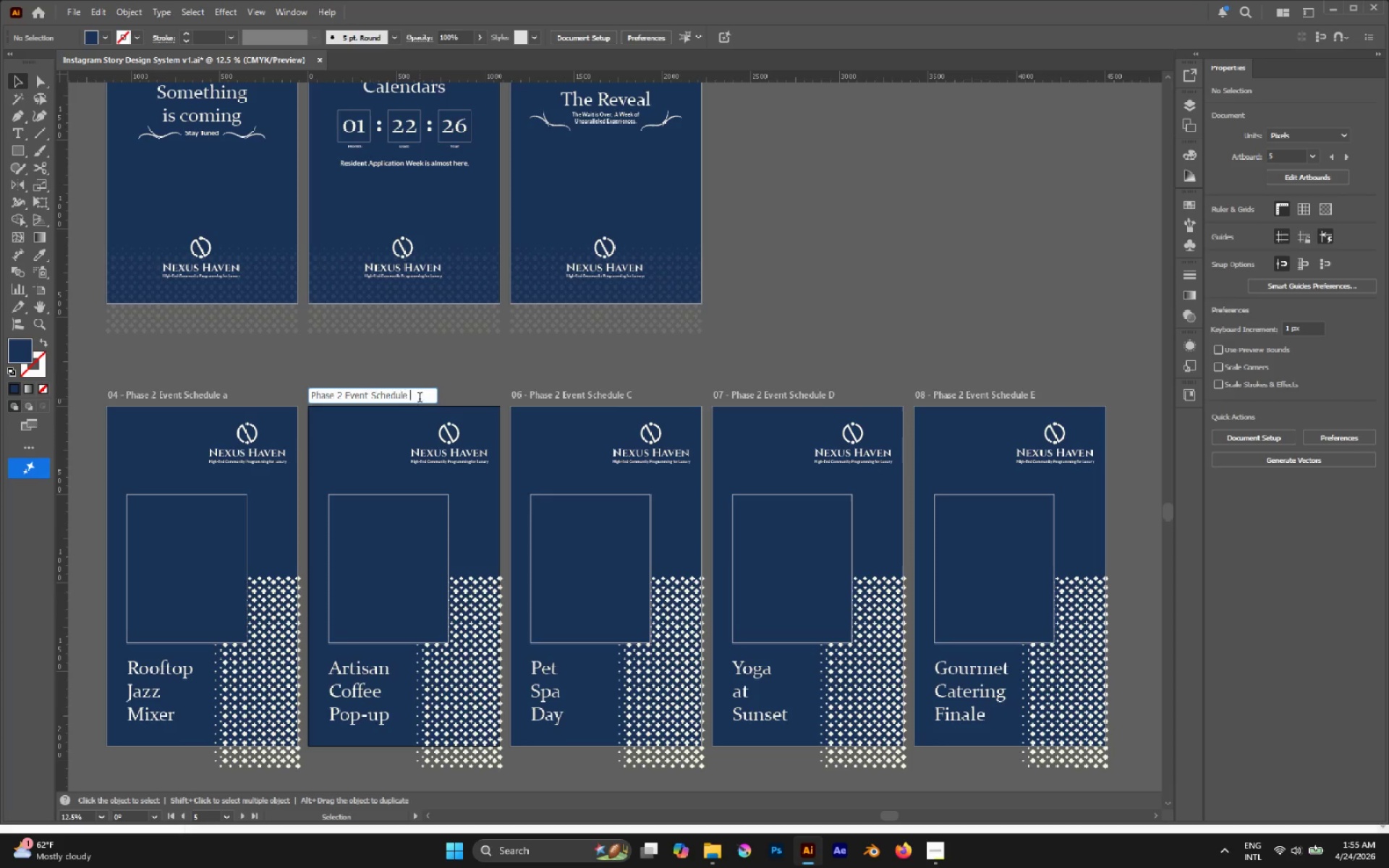 
key(B)
 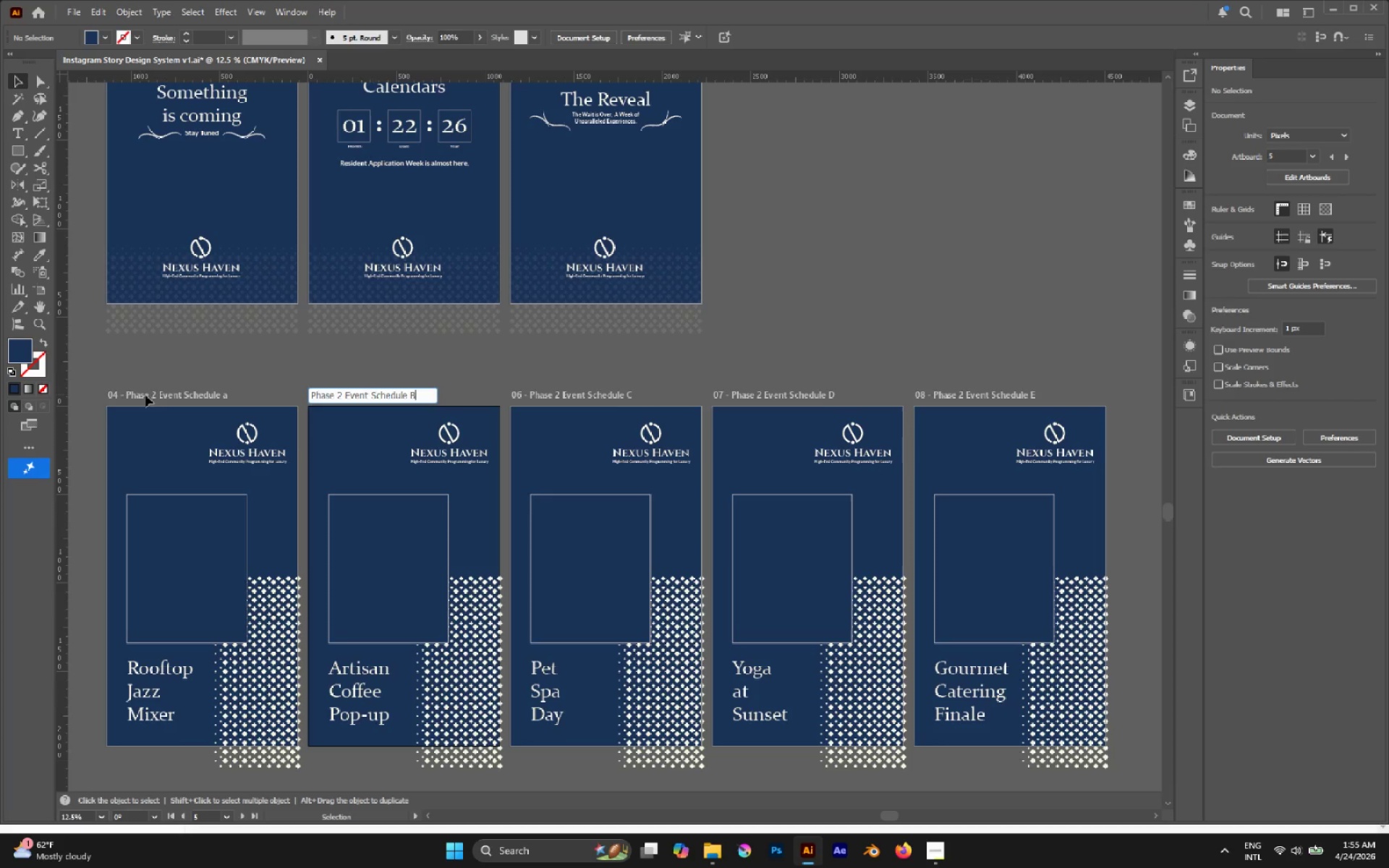 
double_click([169, 393])
 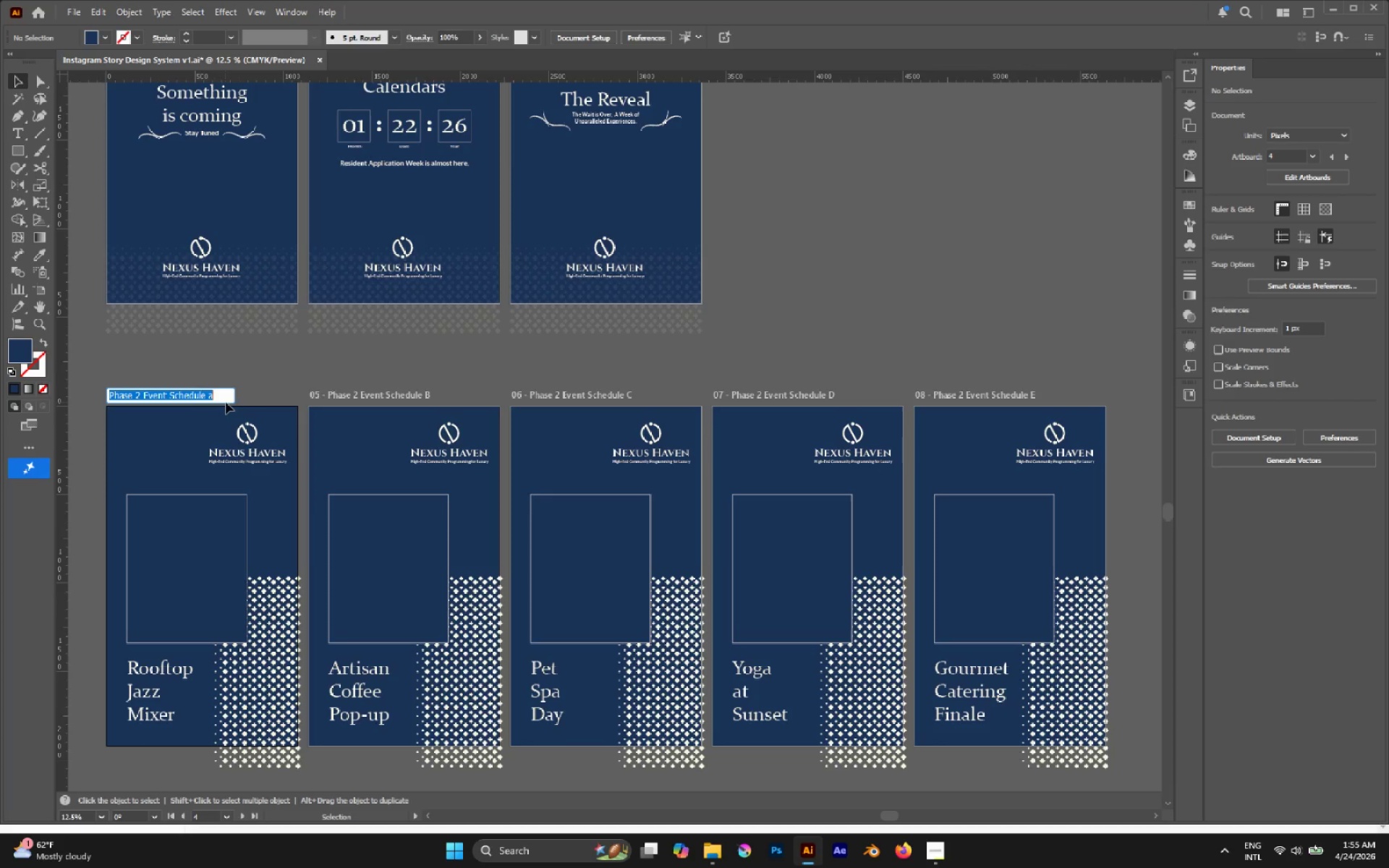 
left_click([222, 395])
 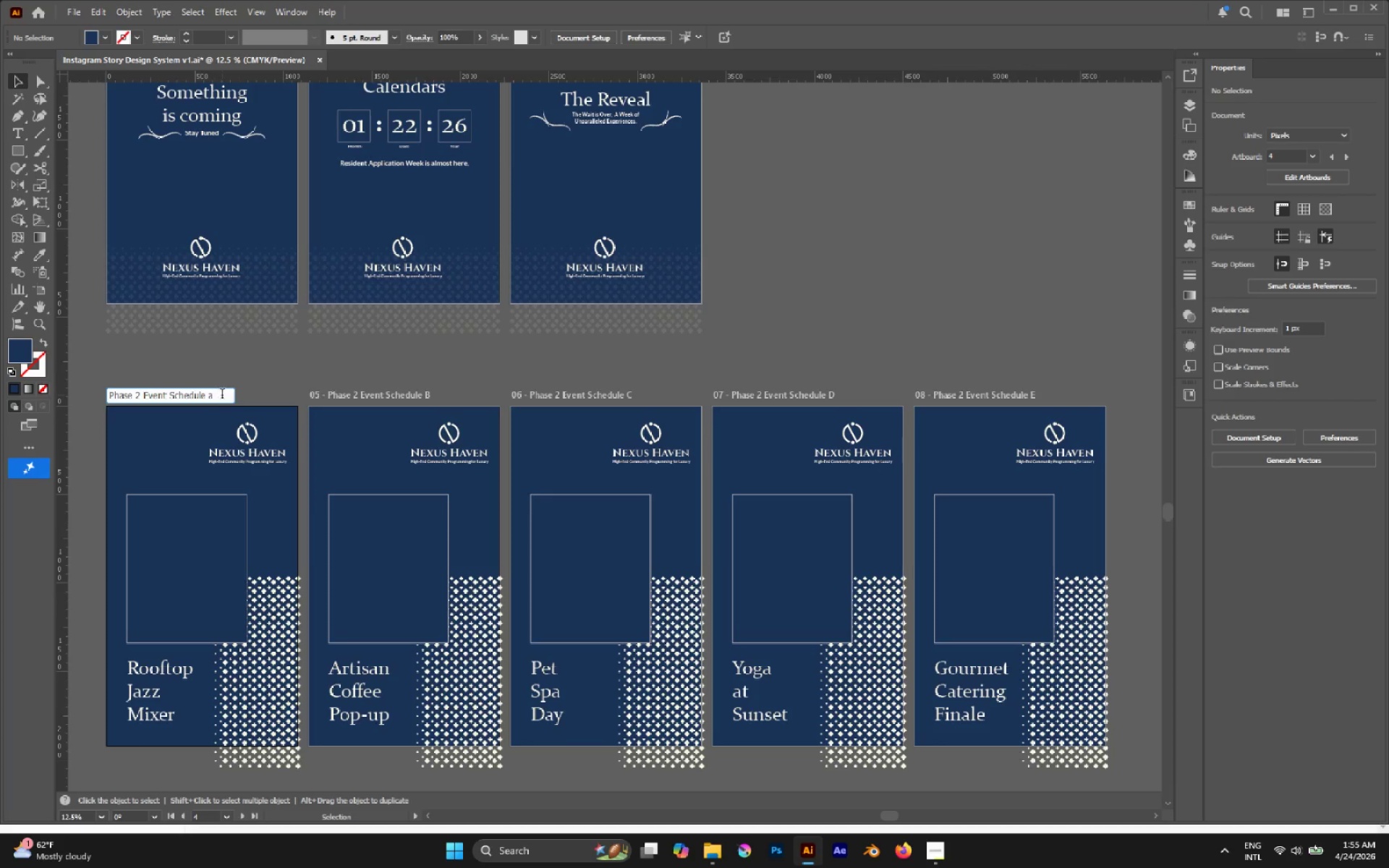 
key(Backspace)
 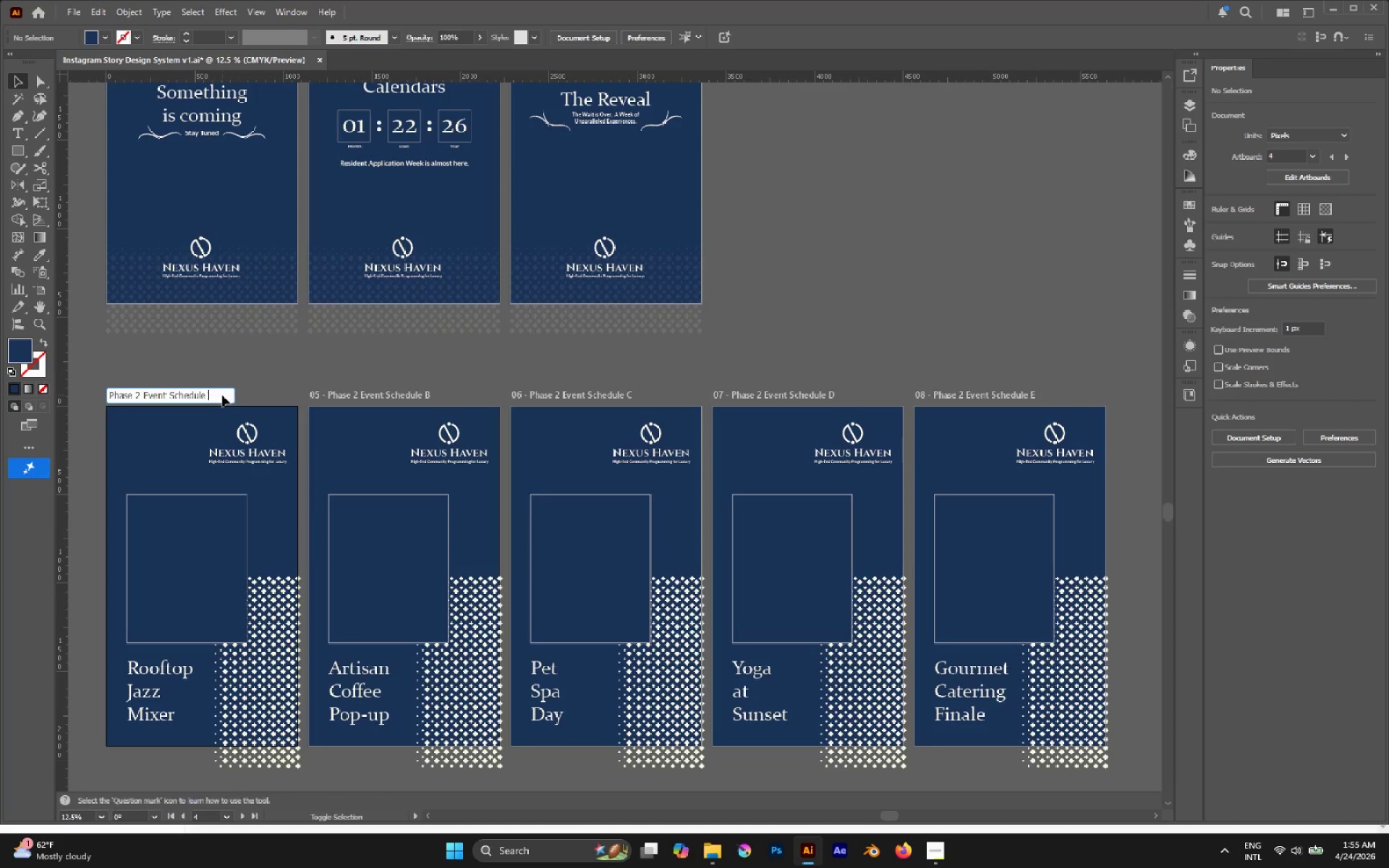 
key(Shift+A)
 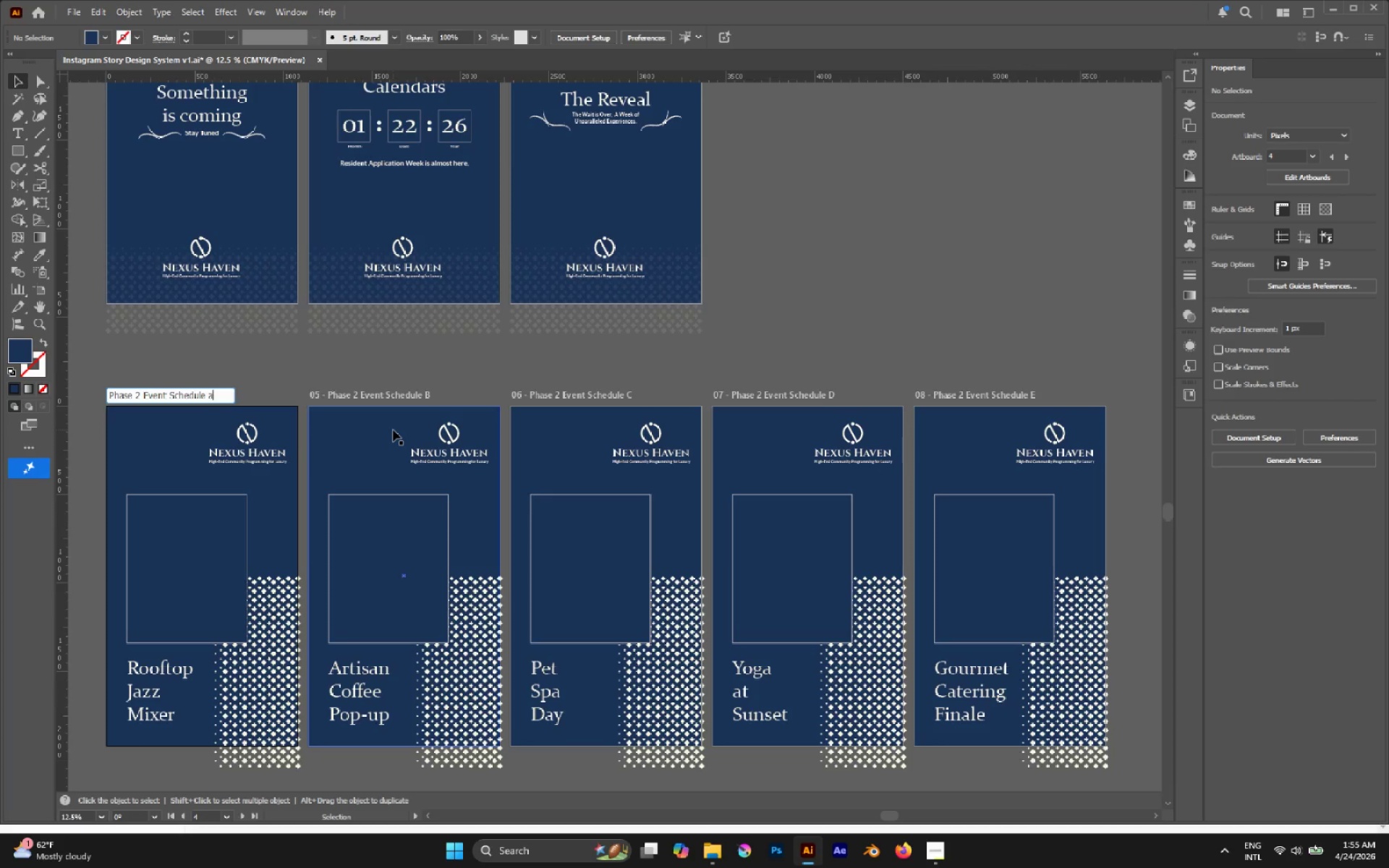 
key(Backspace)
 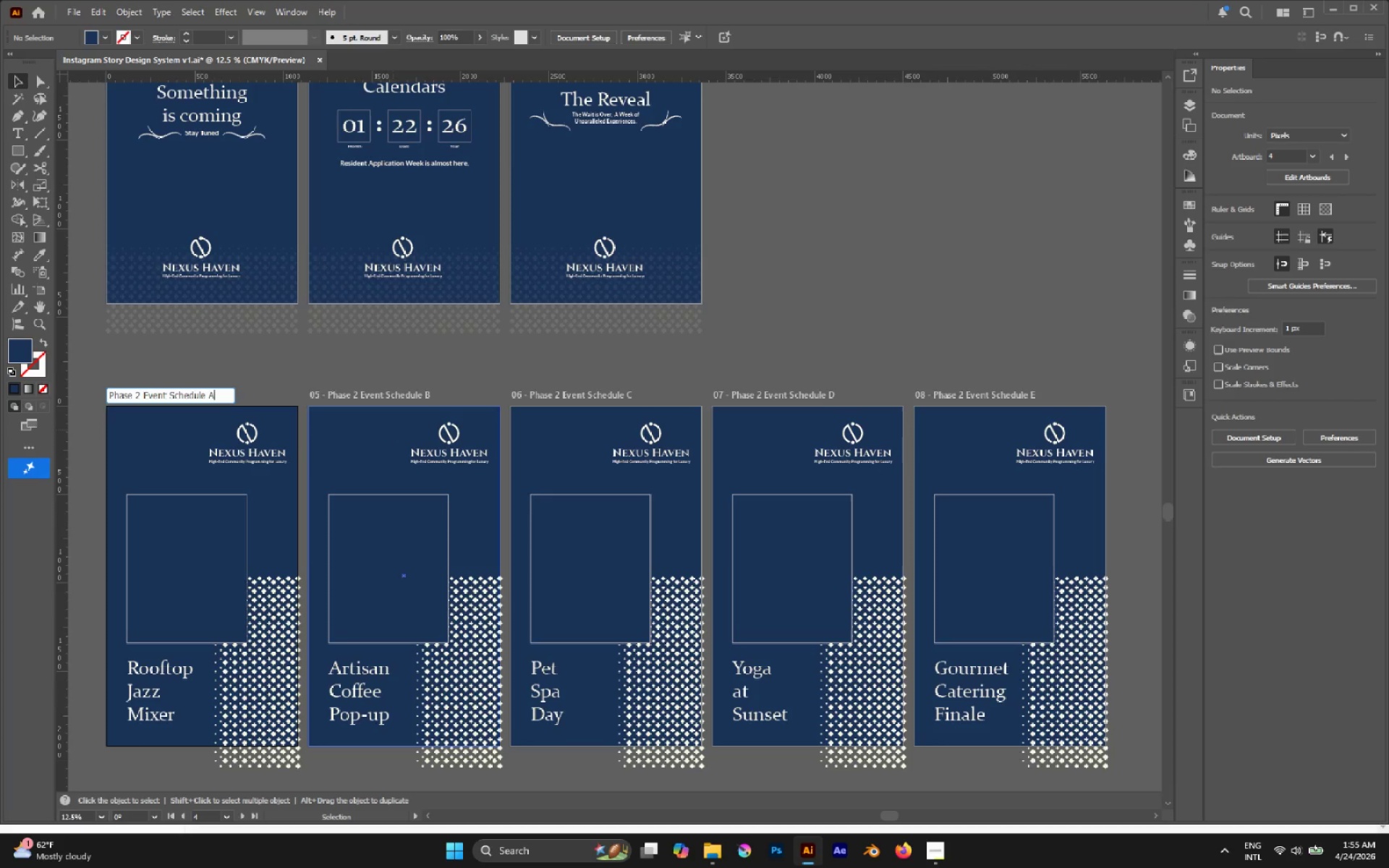 
key(A)
 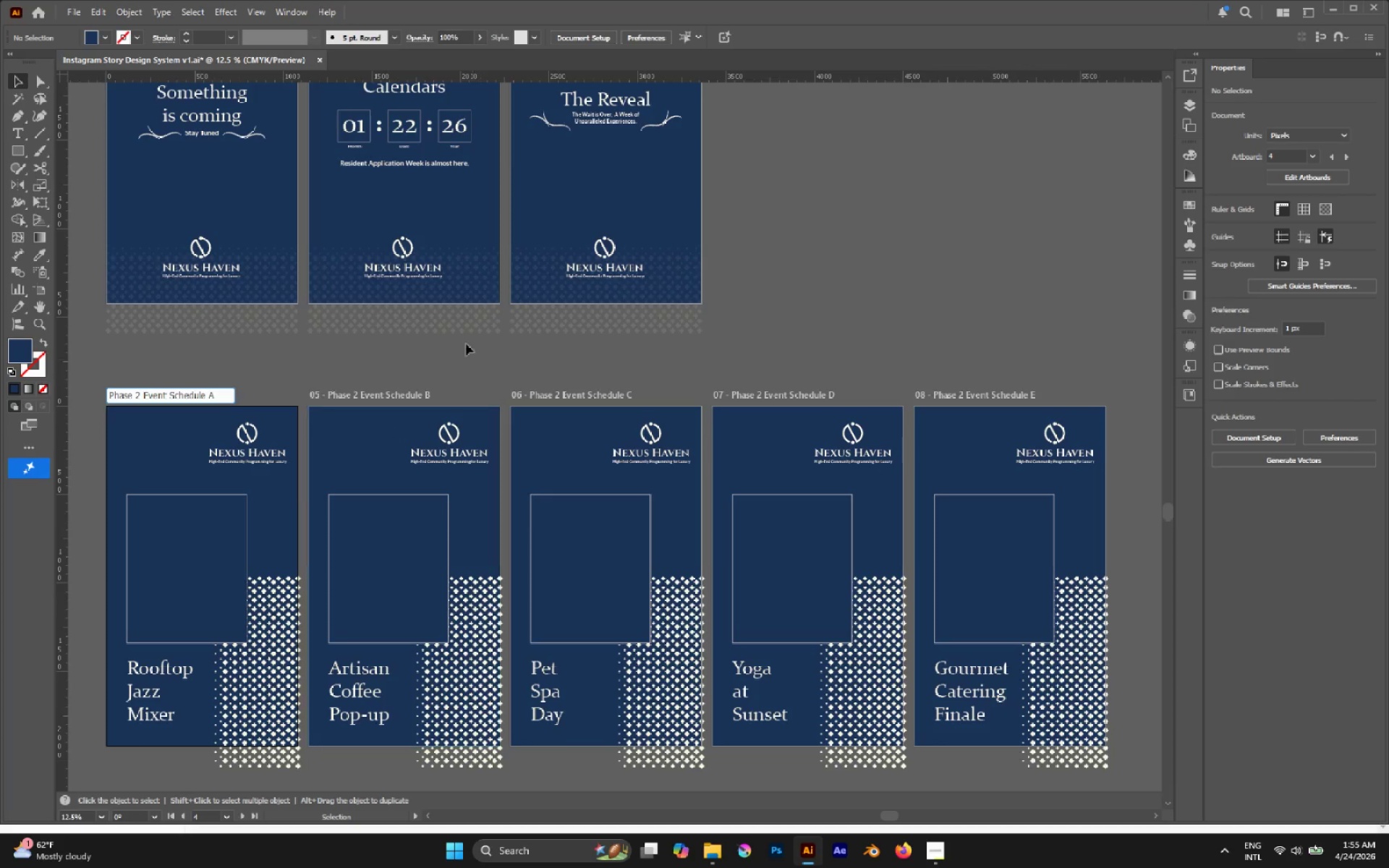 
left_click([480, 357])
 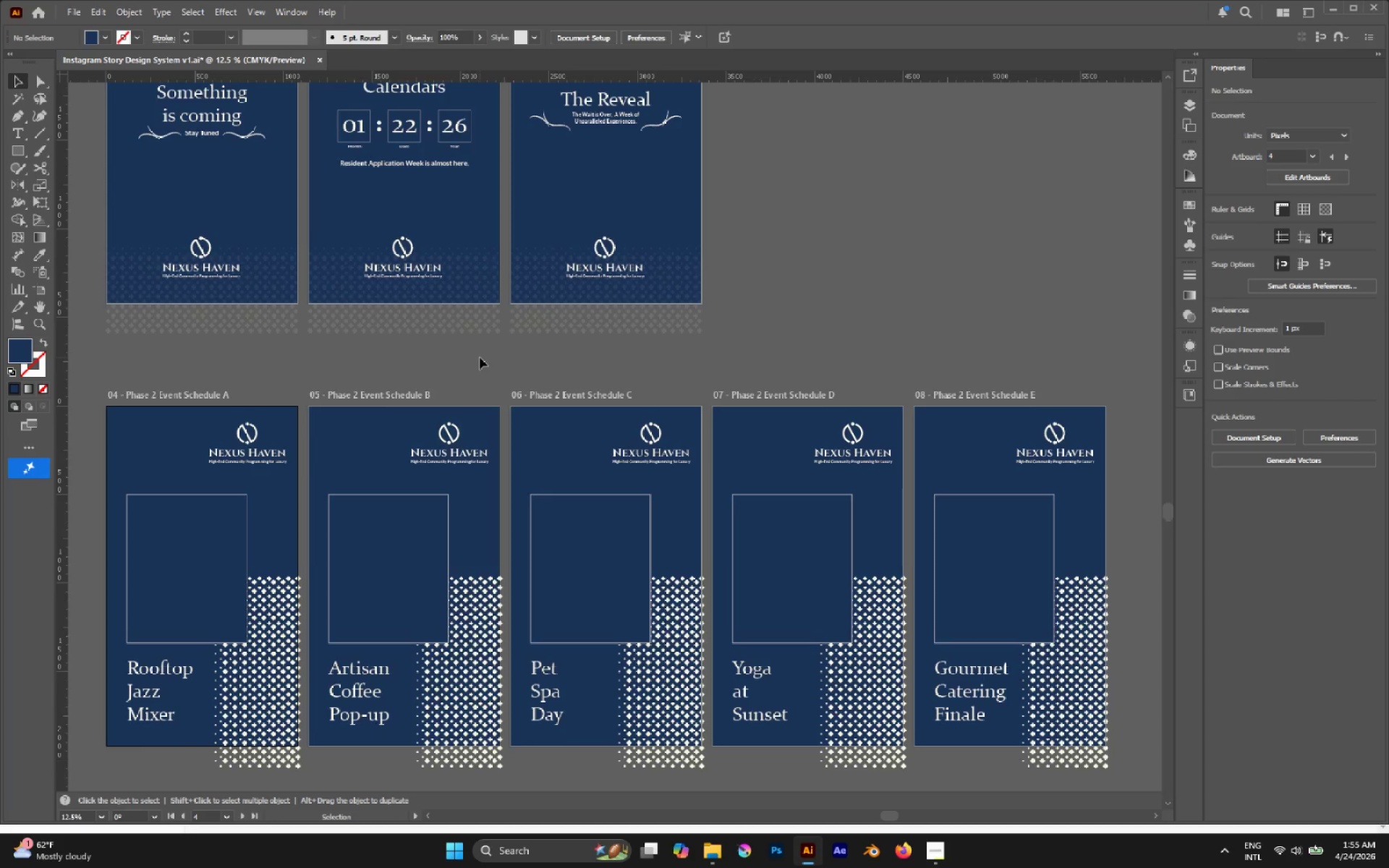 
key(Alt+AltLeft)
 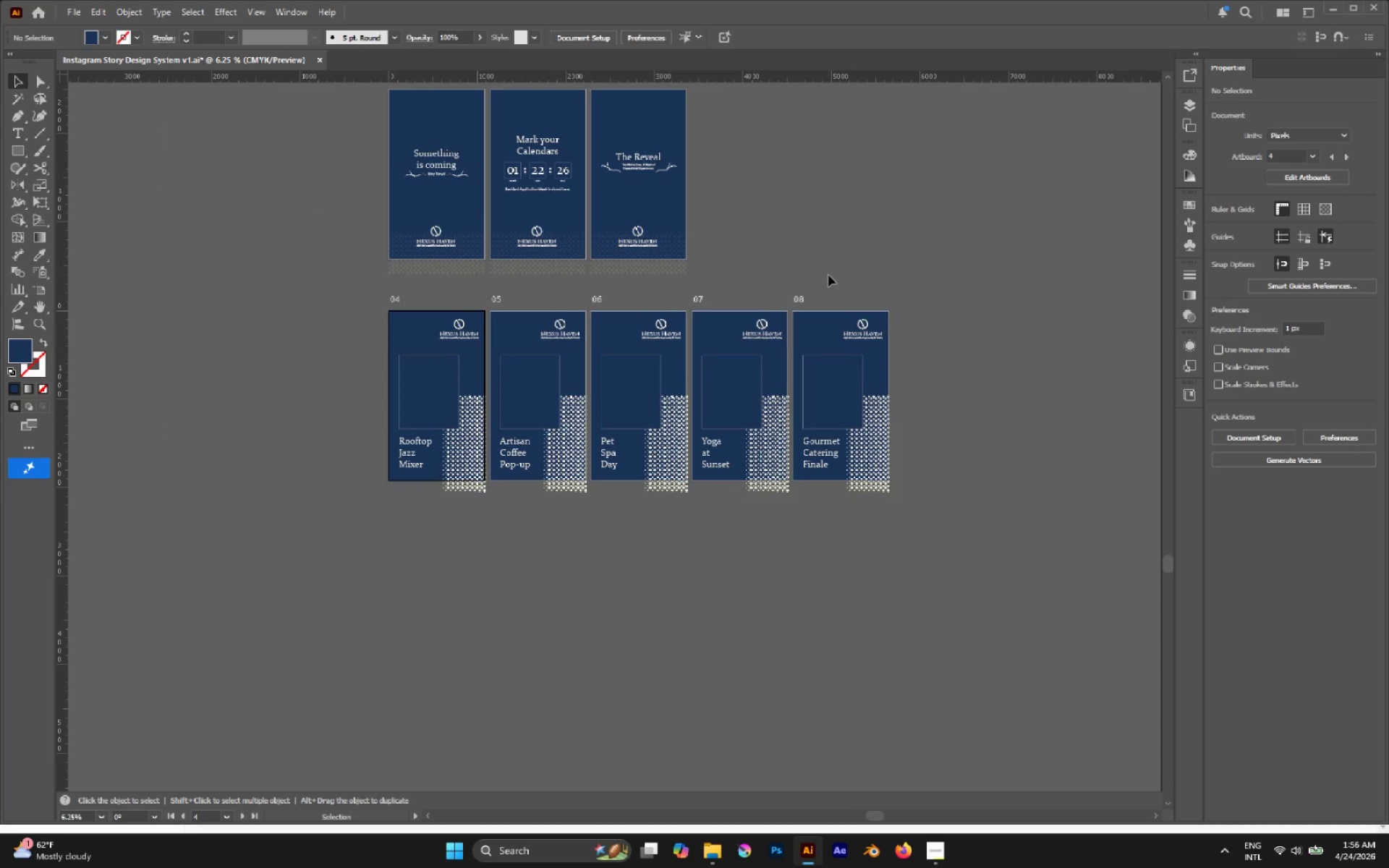 
scroll: coordinate [479, 363], scroll_direction: down, amount: 5.0
 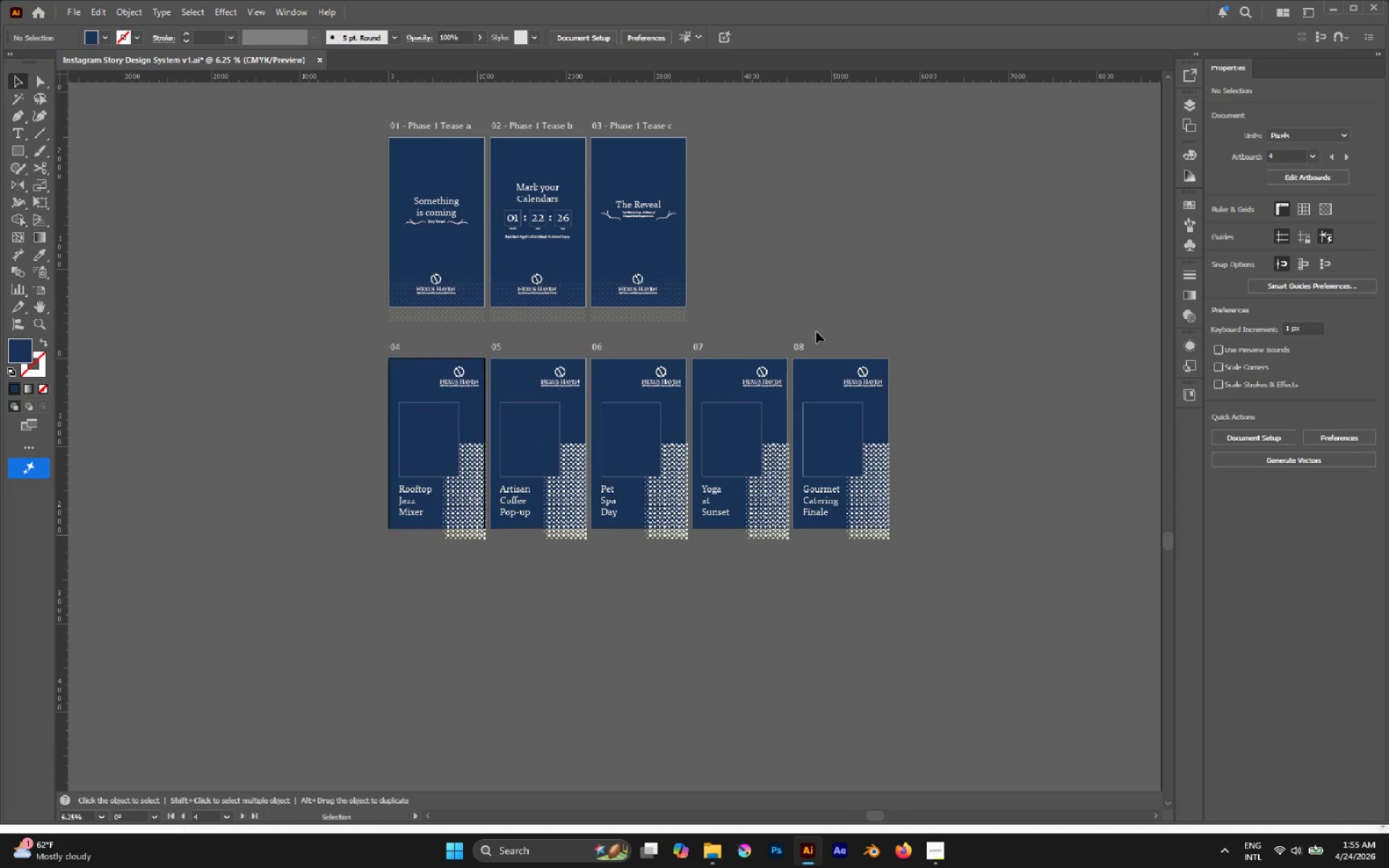 
key(Control+S)
 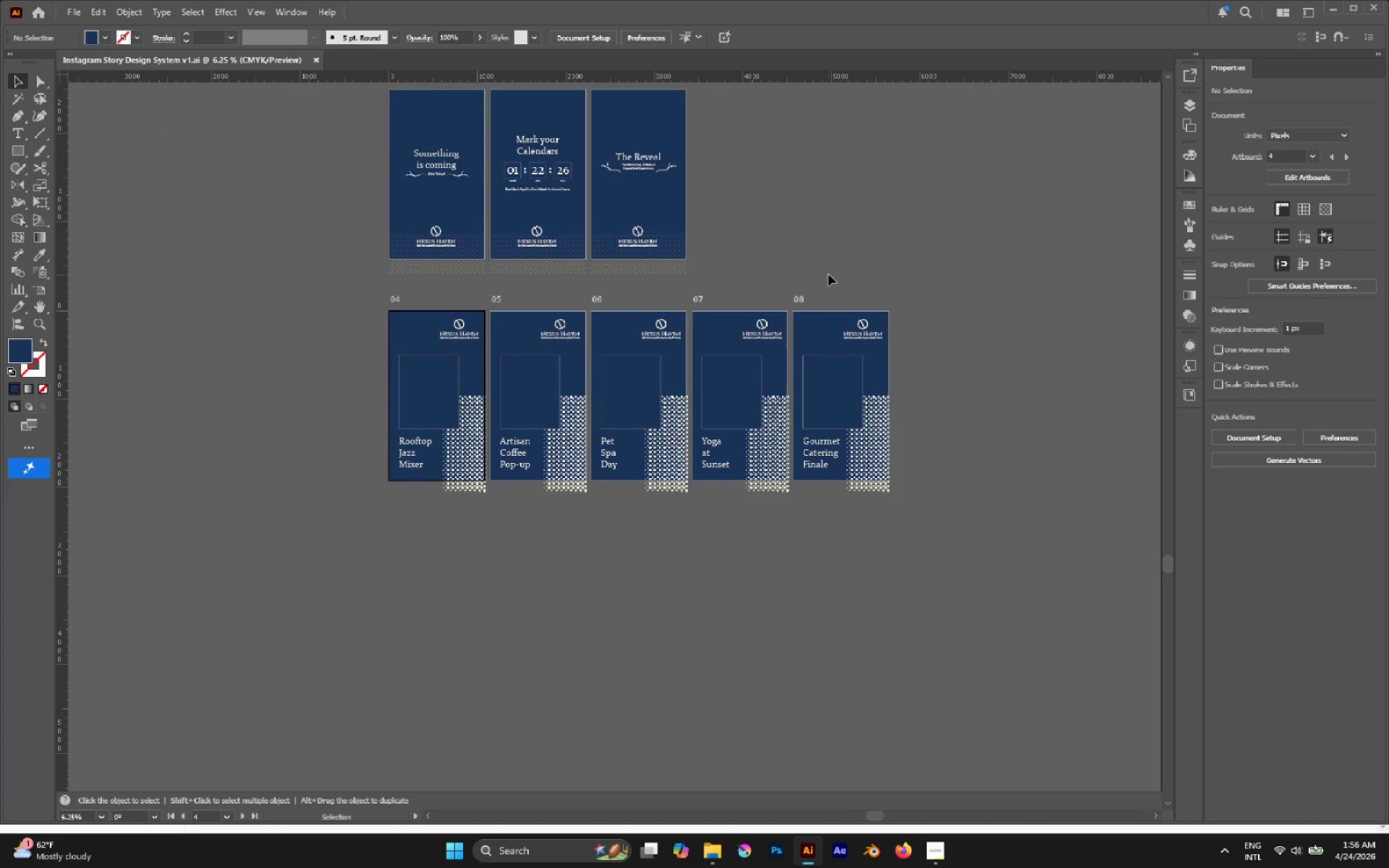 
wait(16.27)
 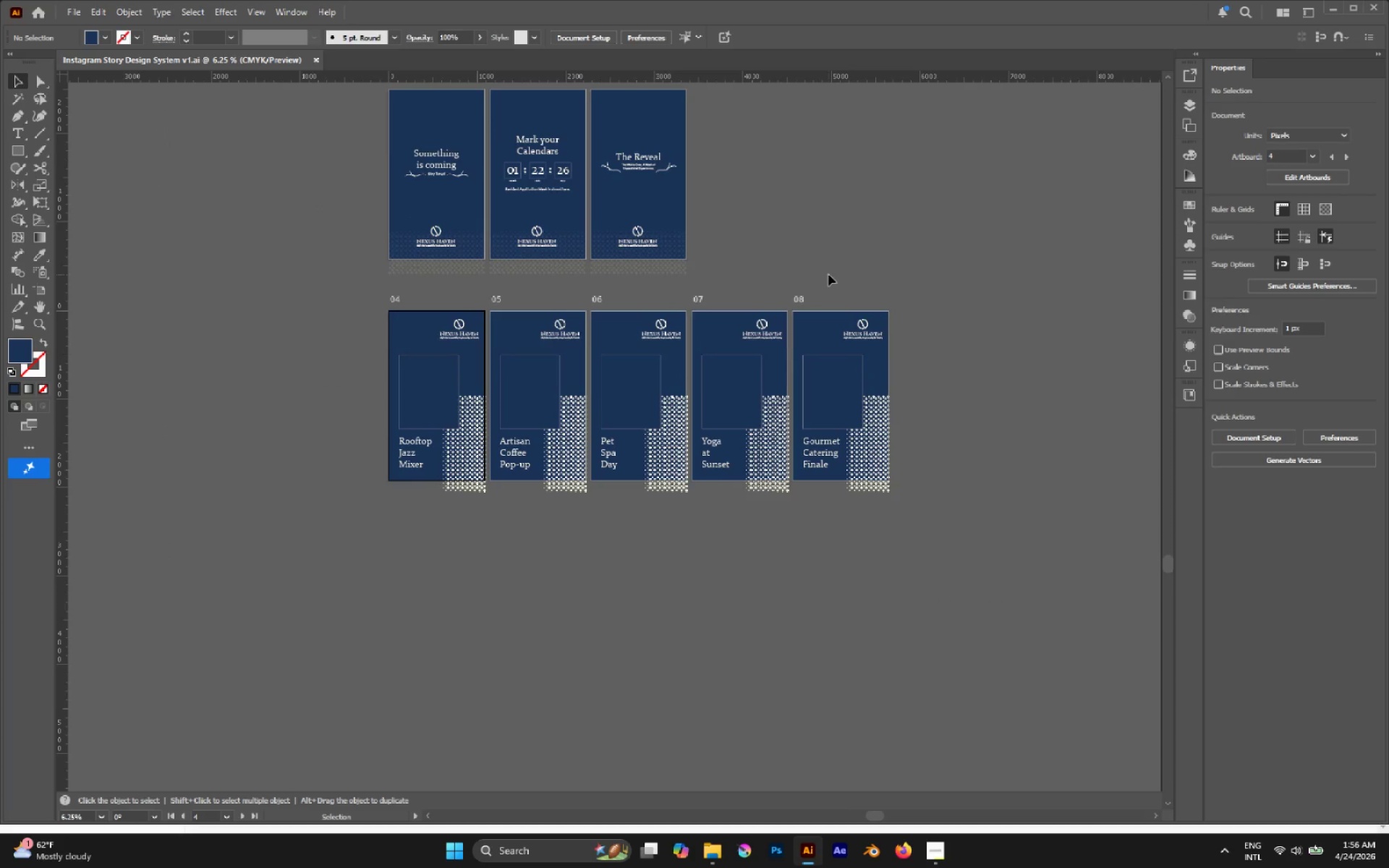 
key(Alt+Tab)